 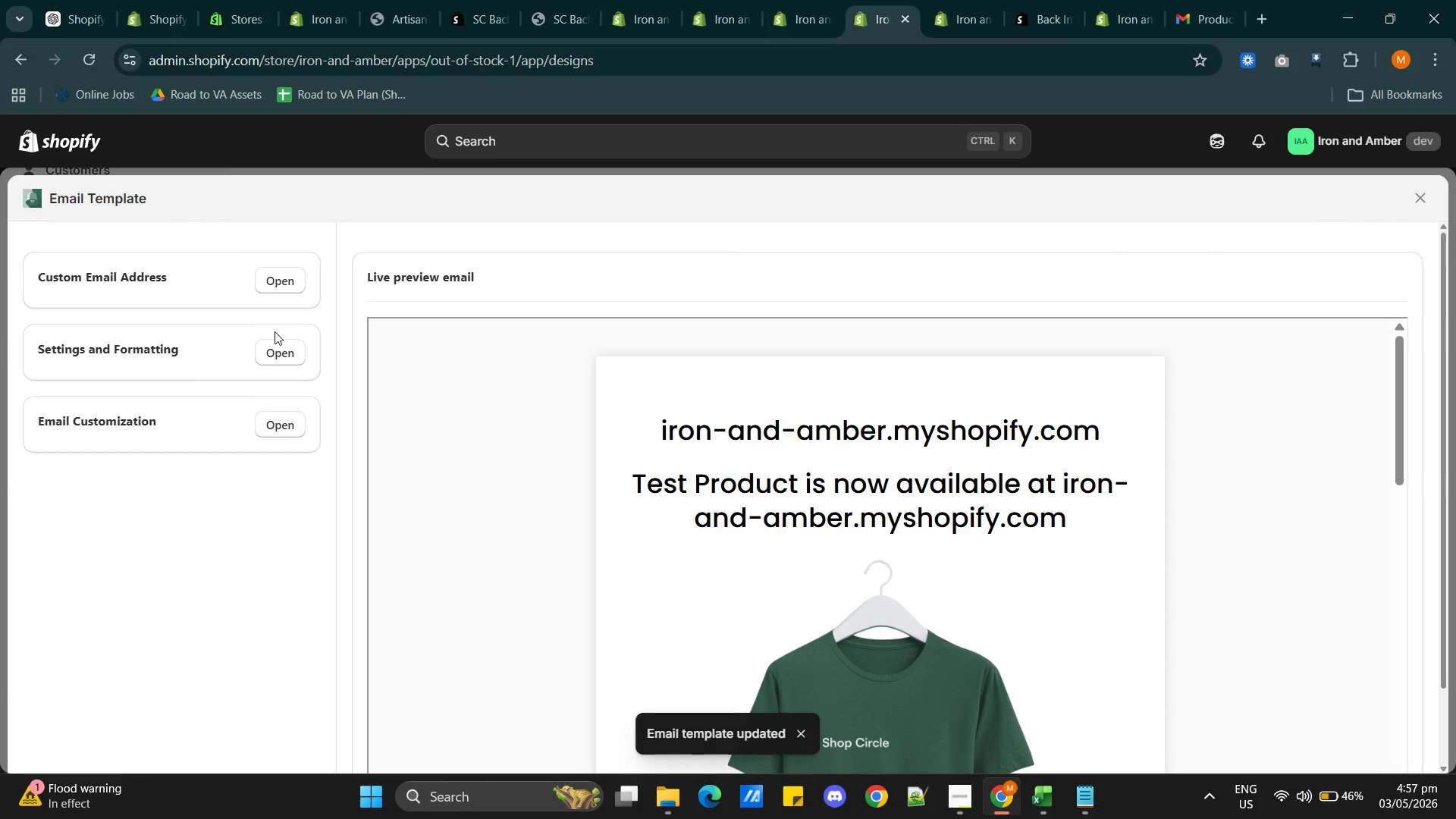 
left_click([276, 355])
 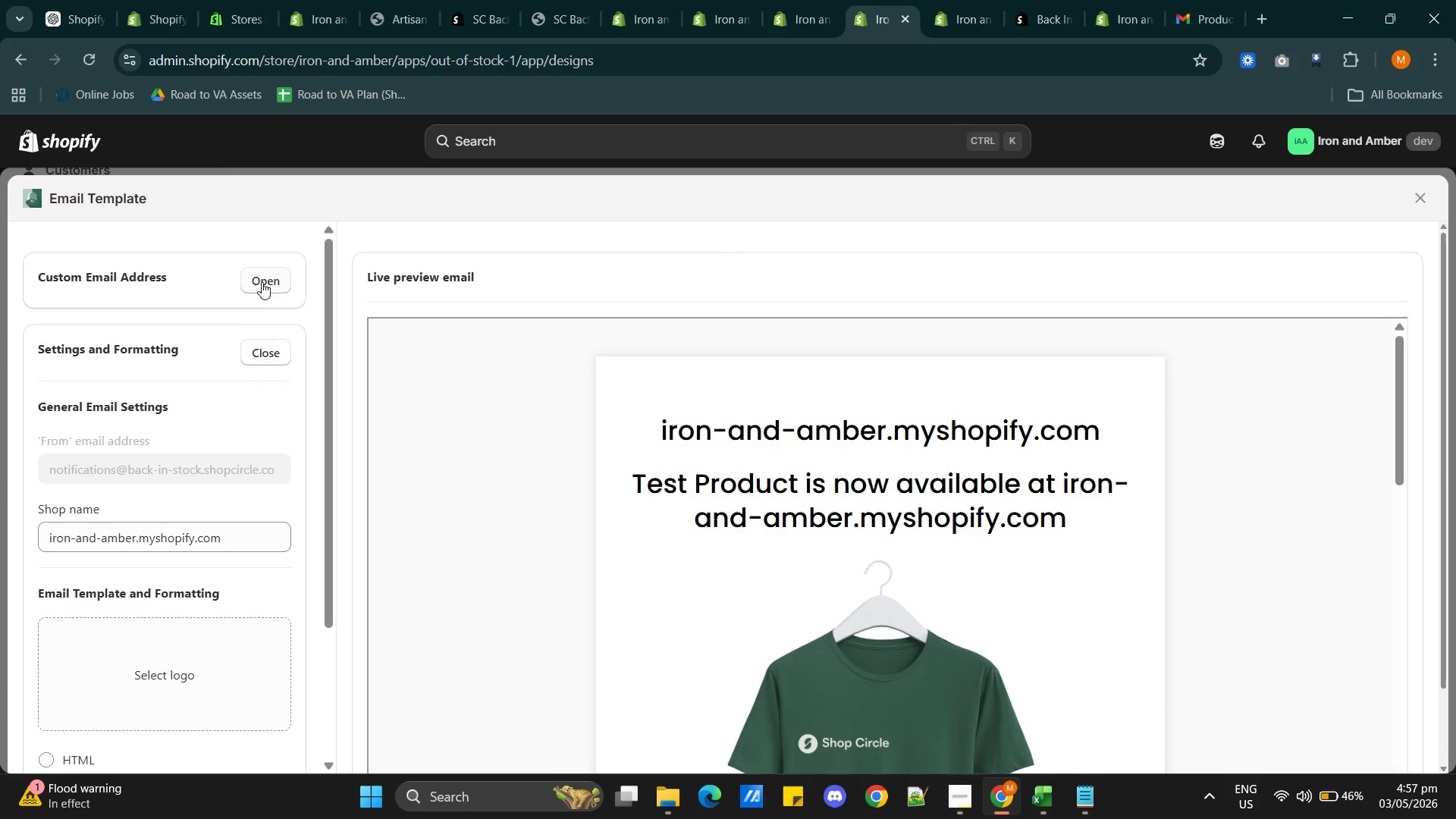 
left_click([277, 284])
 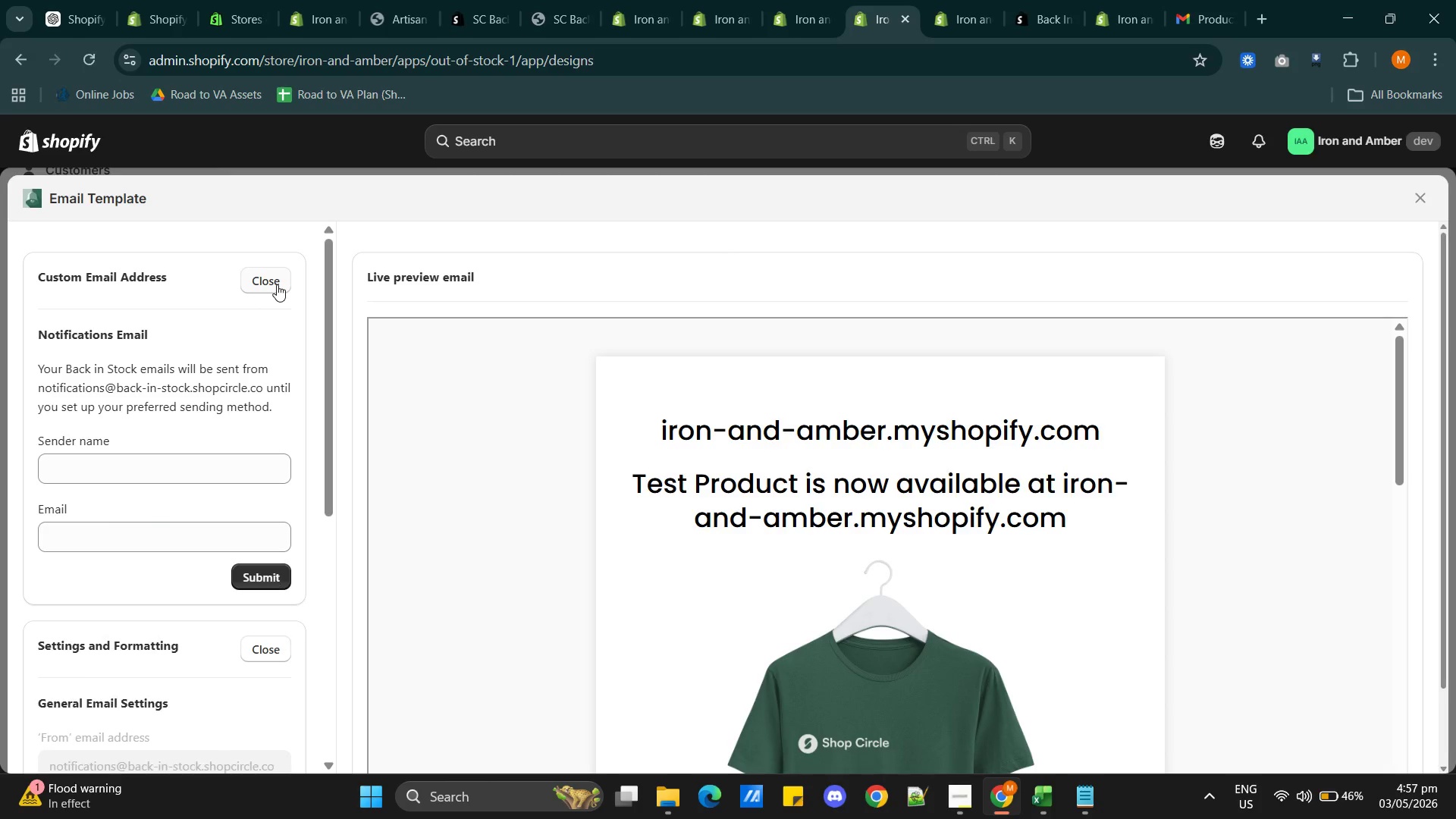 
left_click([277, 284])
 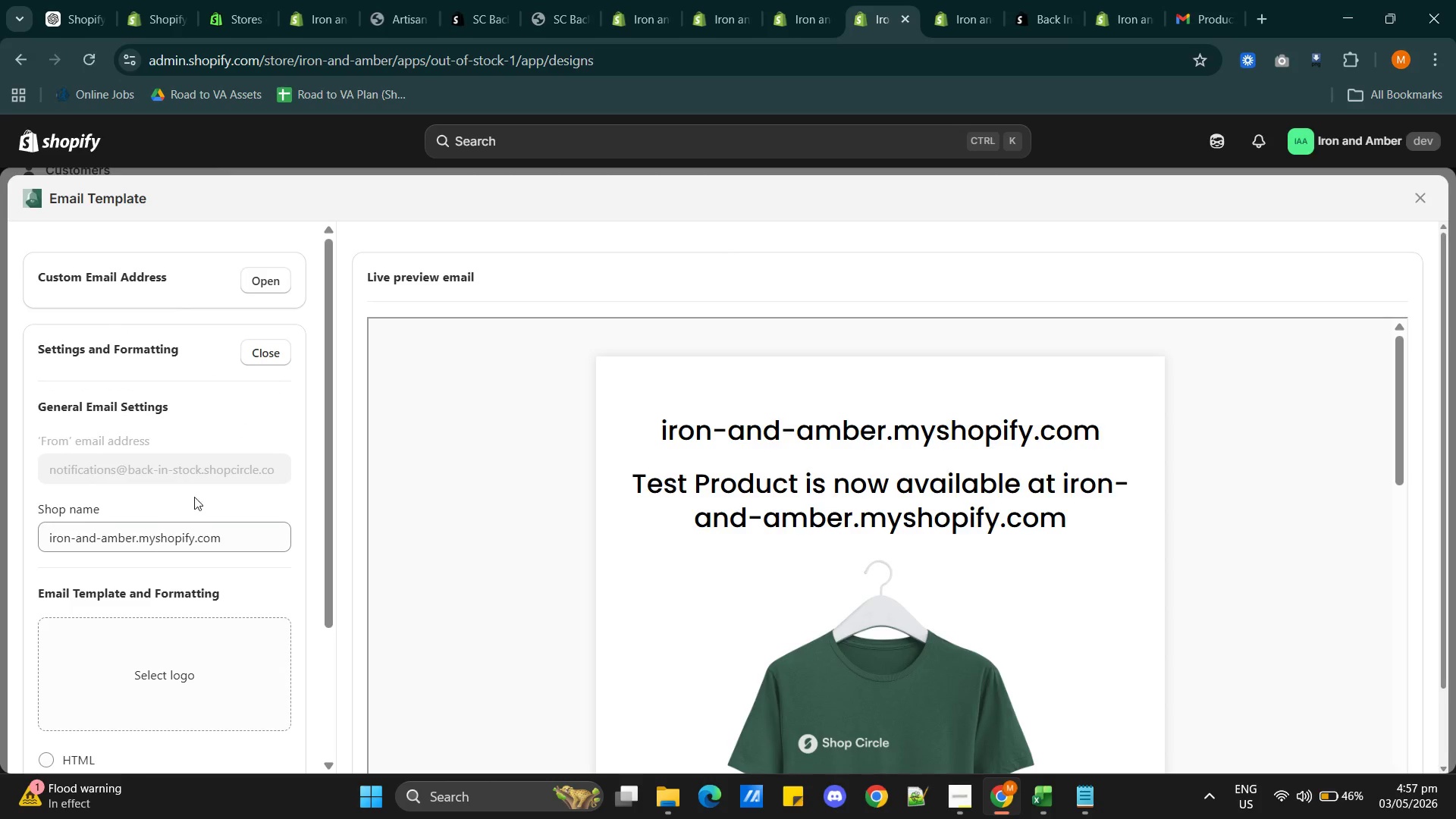 
scroll: coordinate [180, 513], scroll_direction: down, amount: 3.0
 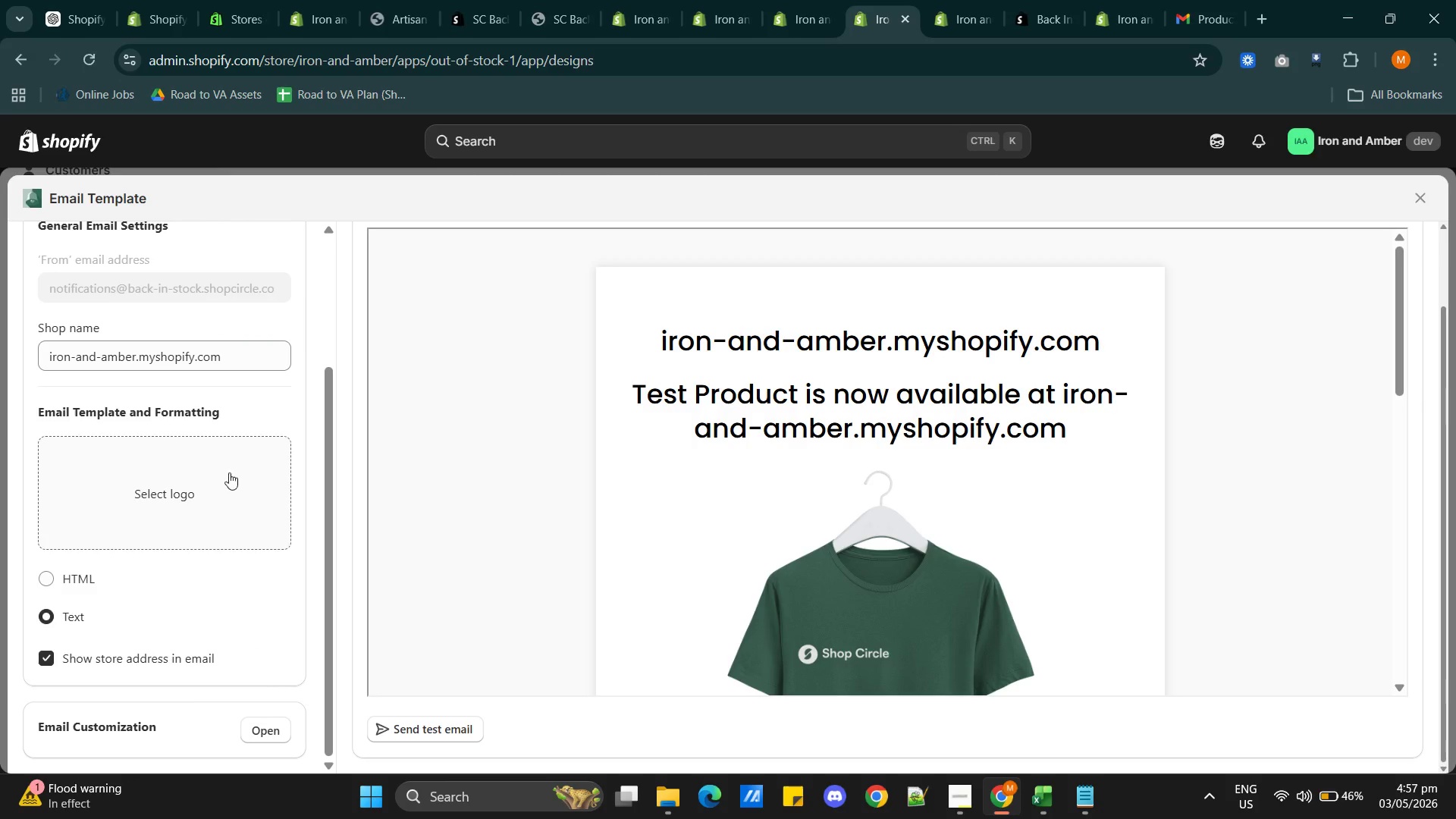 
left_click([152, 493])
 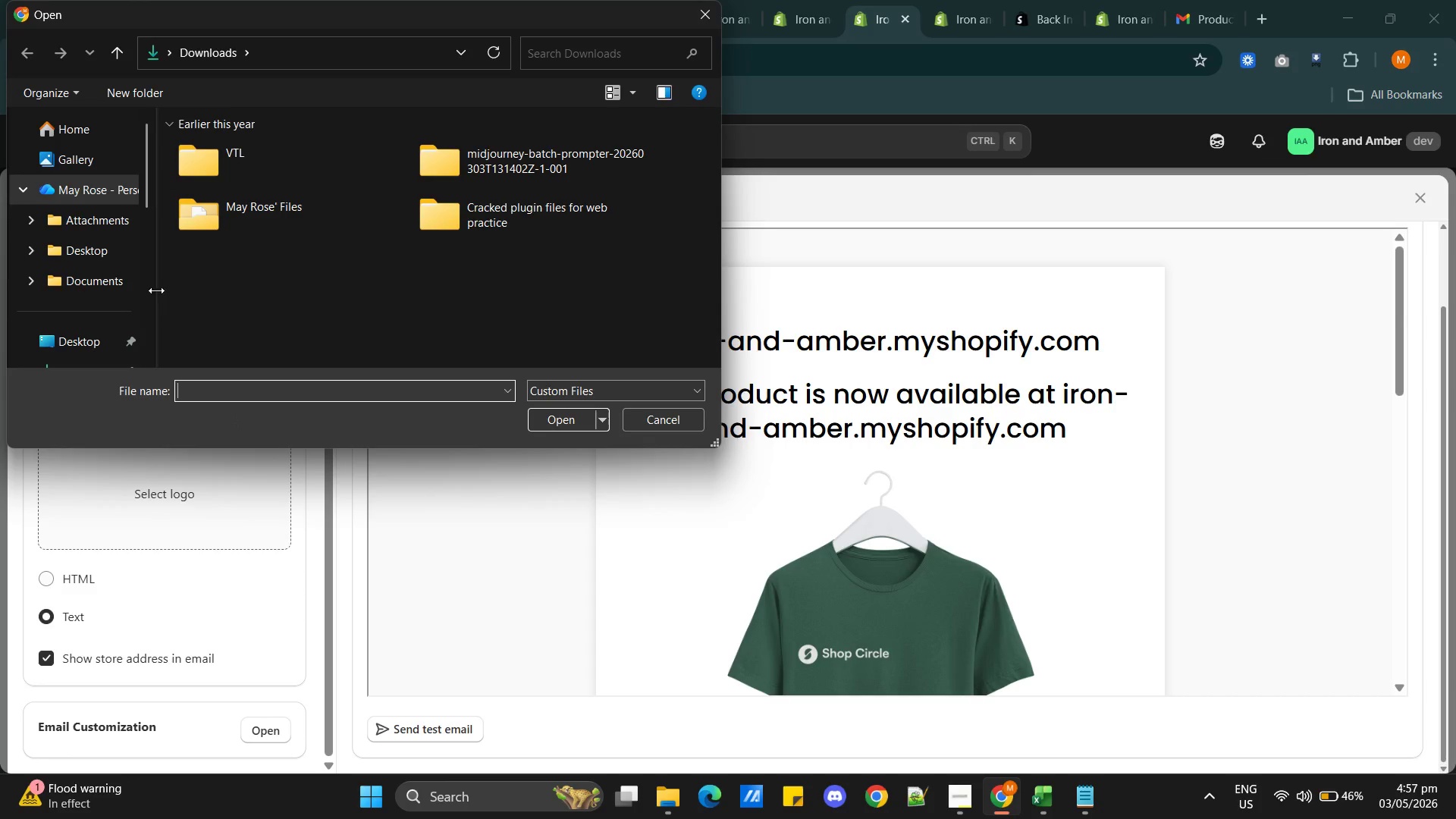 
scroll: coordinate [115, 293], scroll_direction: down, amount: 2.0
 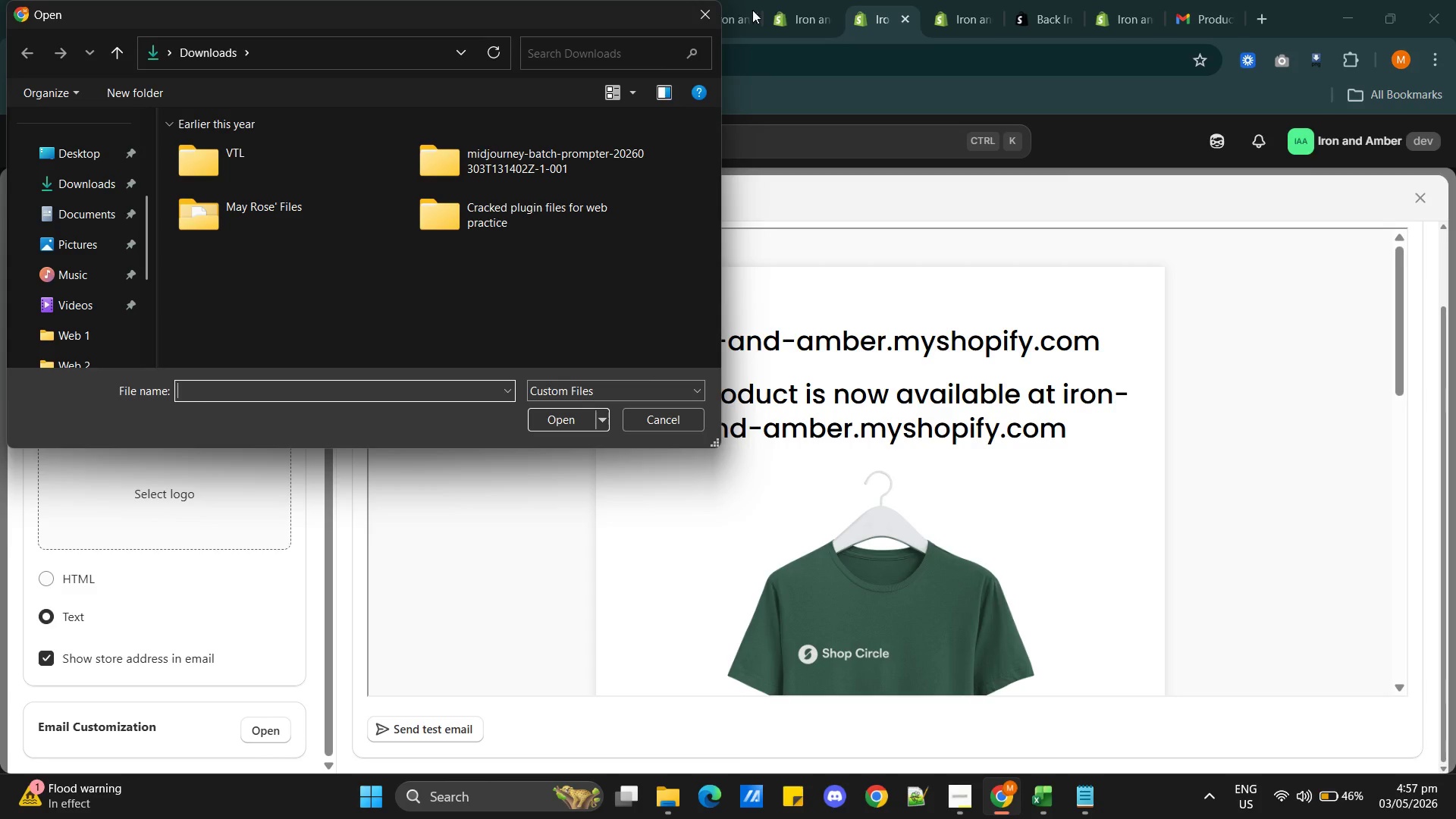 
wait(11.9)
 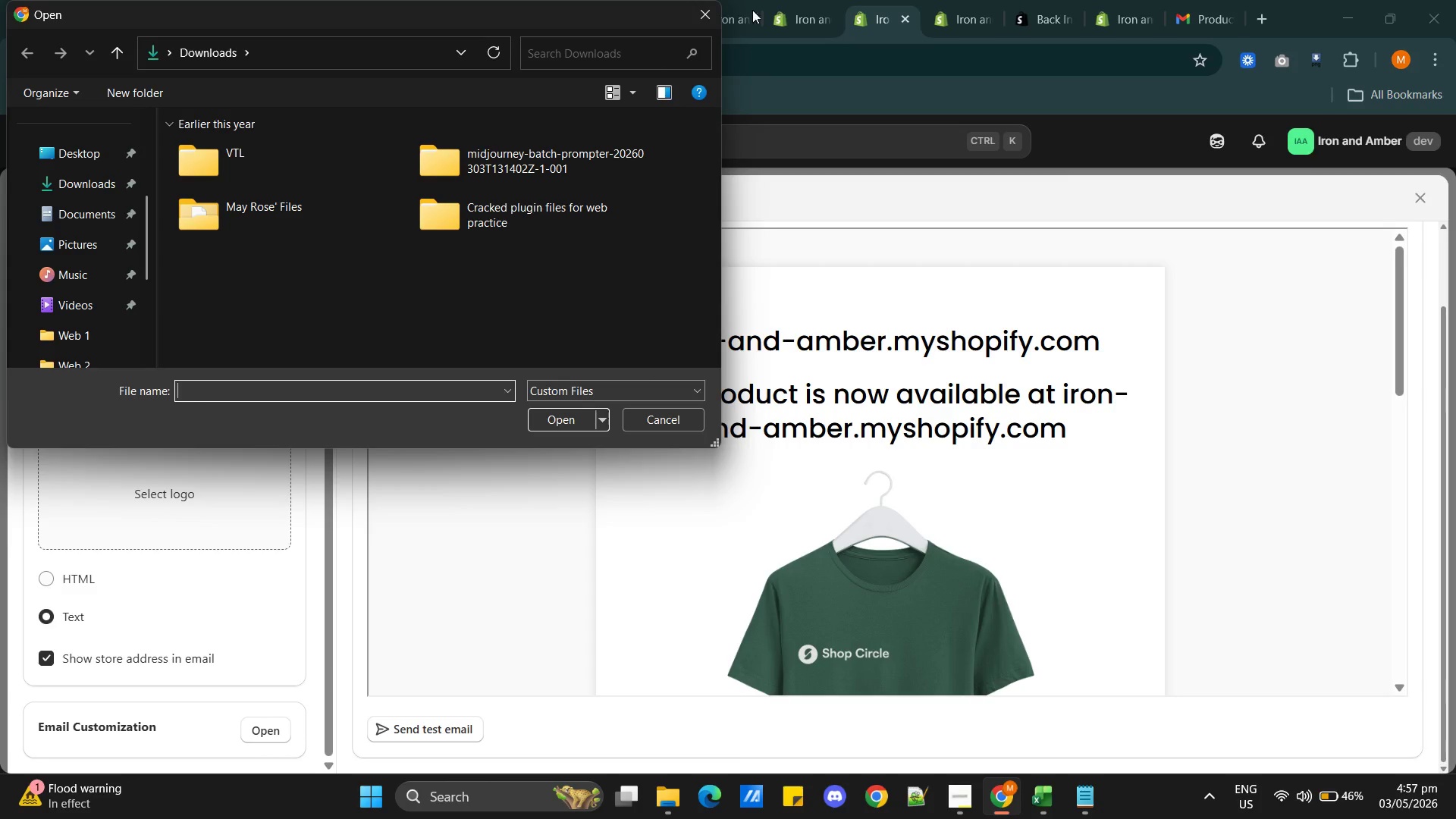 
left_click([653, 414])
 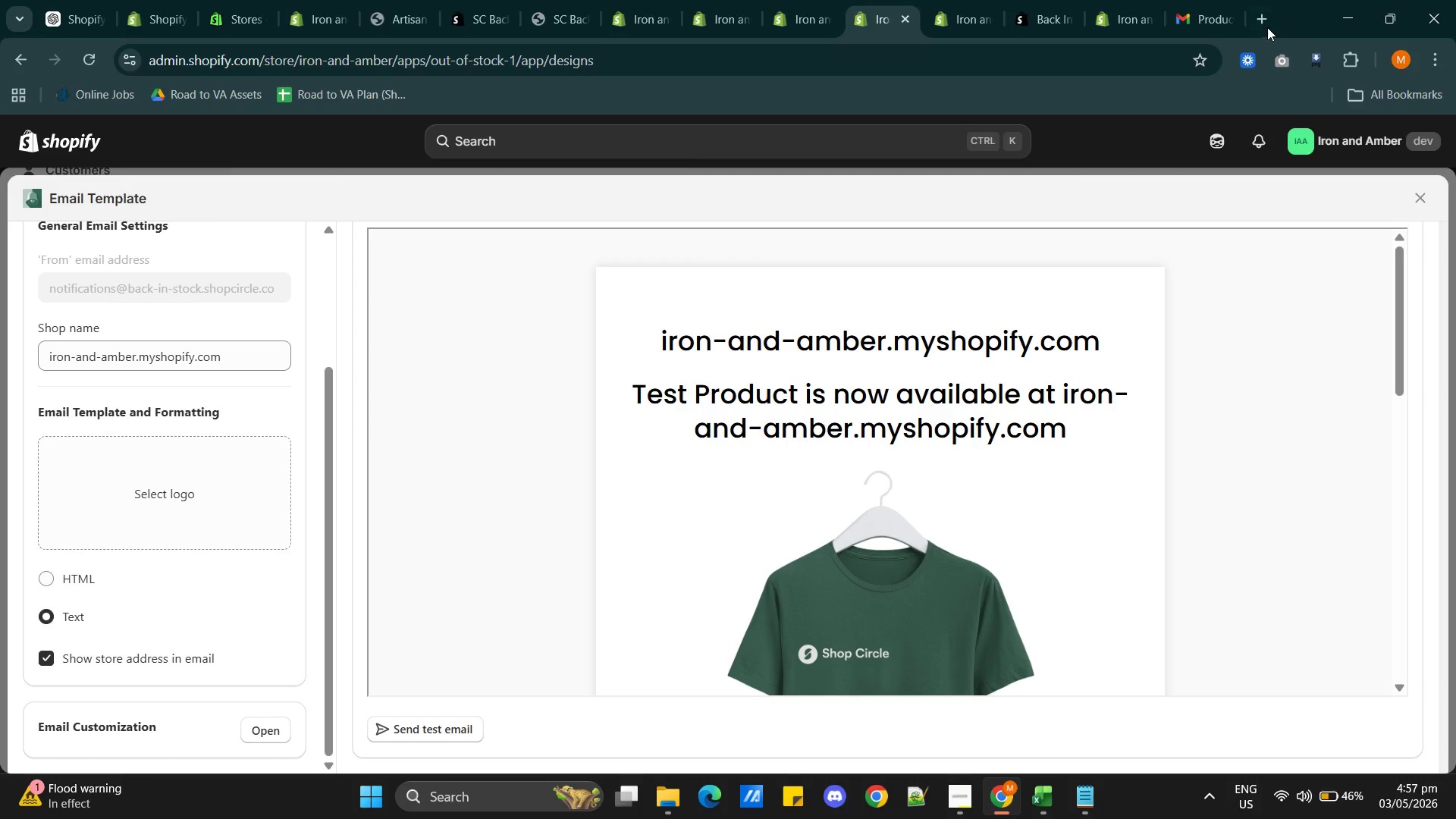 
left_click([1255, 17])
 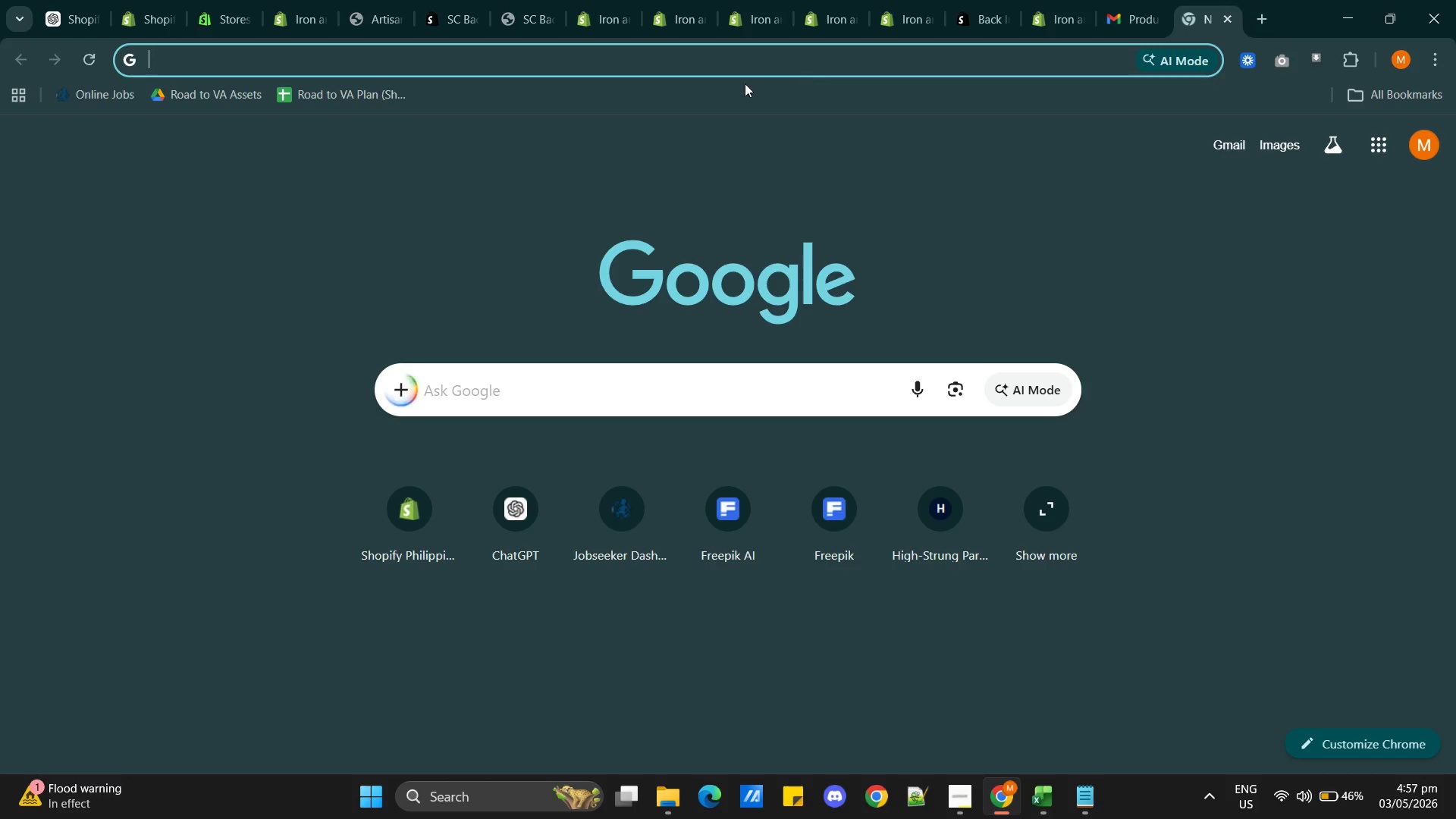 
left_click([672, 66])
 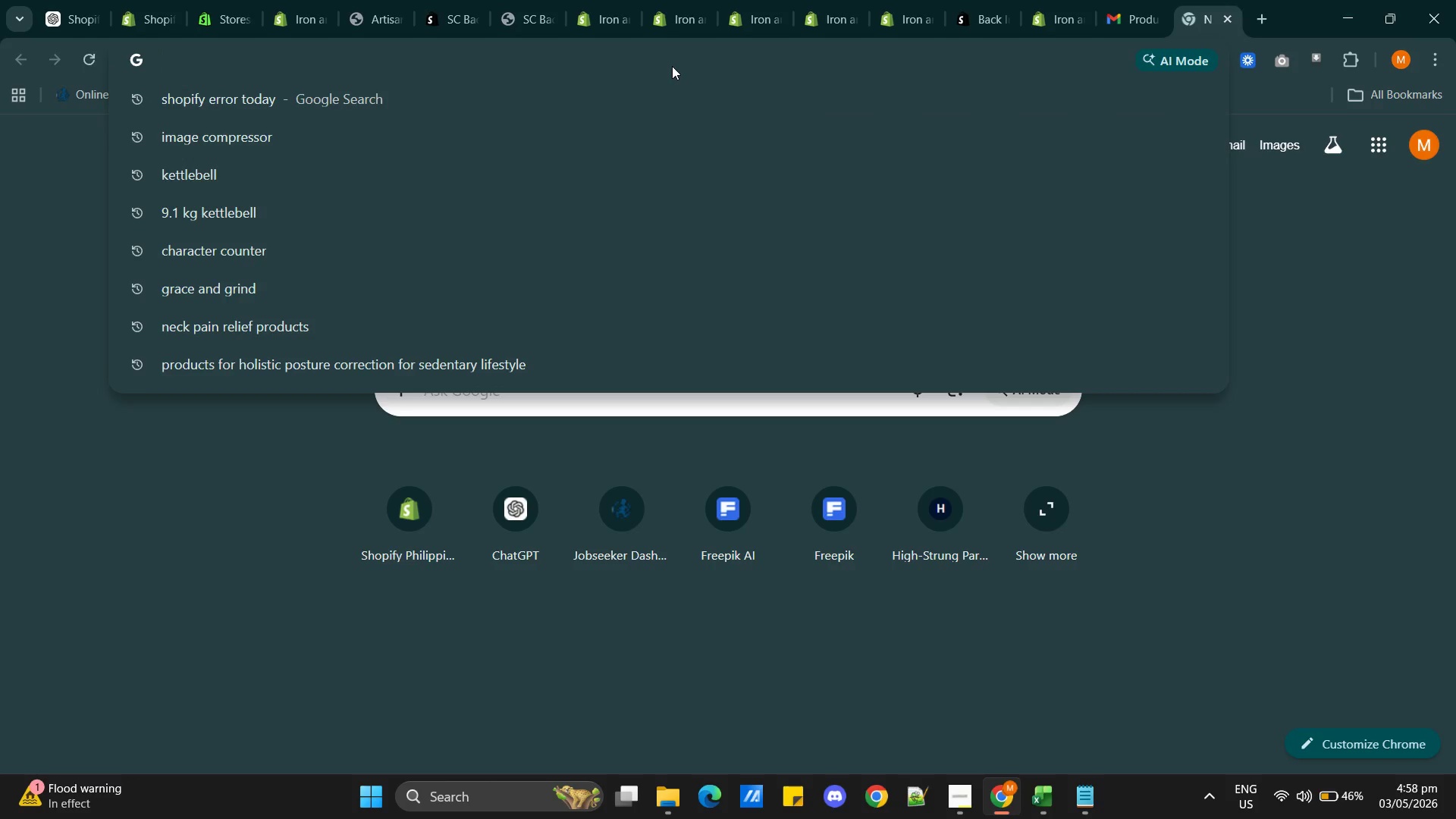 
type(mayr)
key(Backspace)
key(Backspace)
key(Backspace)
key(Backspace)
type(canva)
 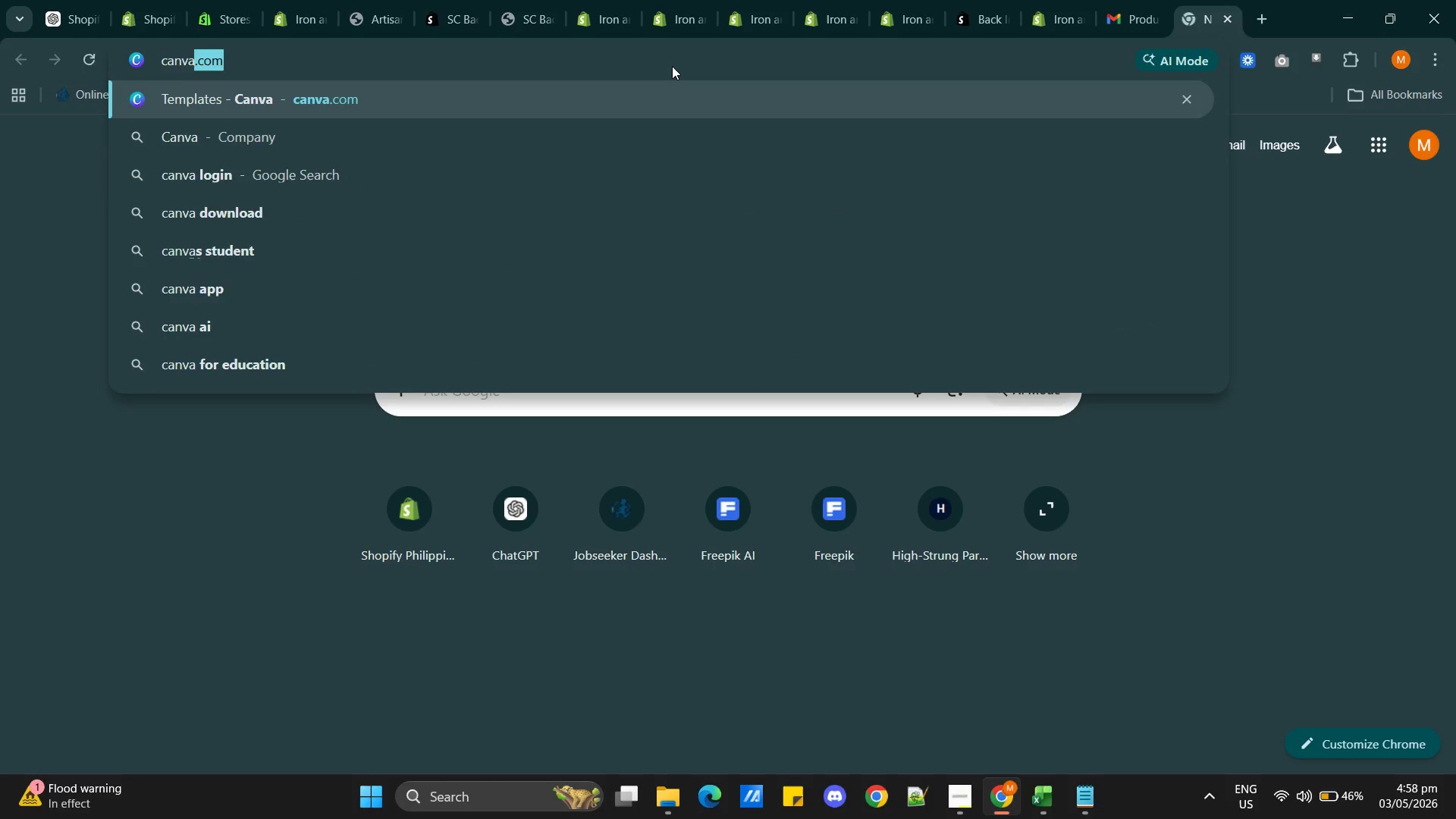 
key(ArrowRight)
 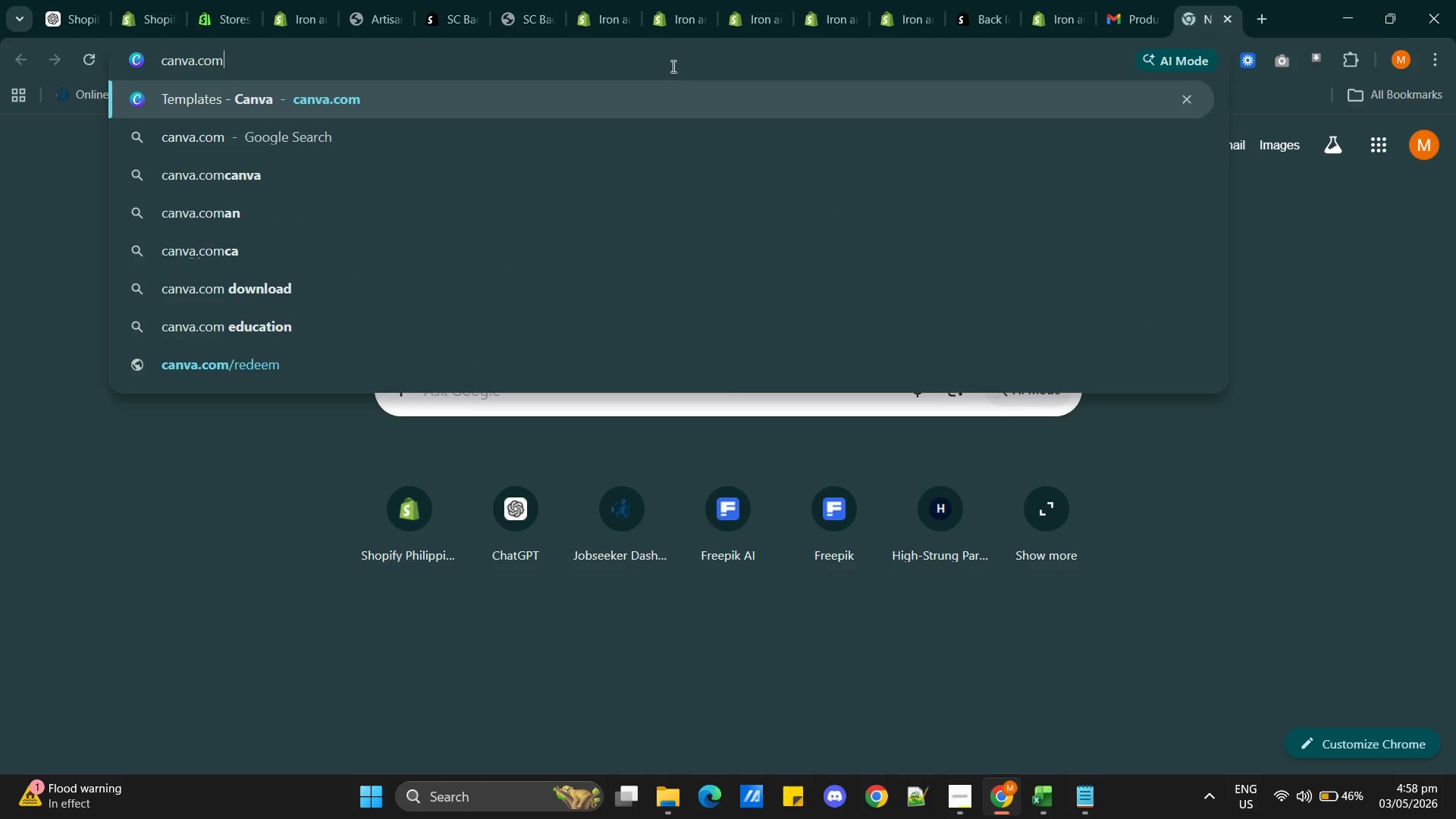 
key(Enter)
 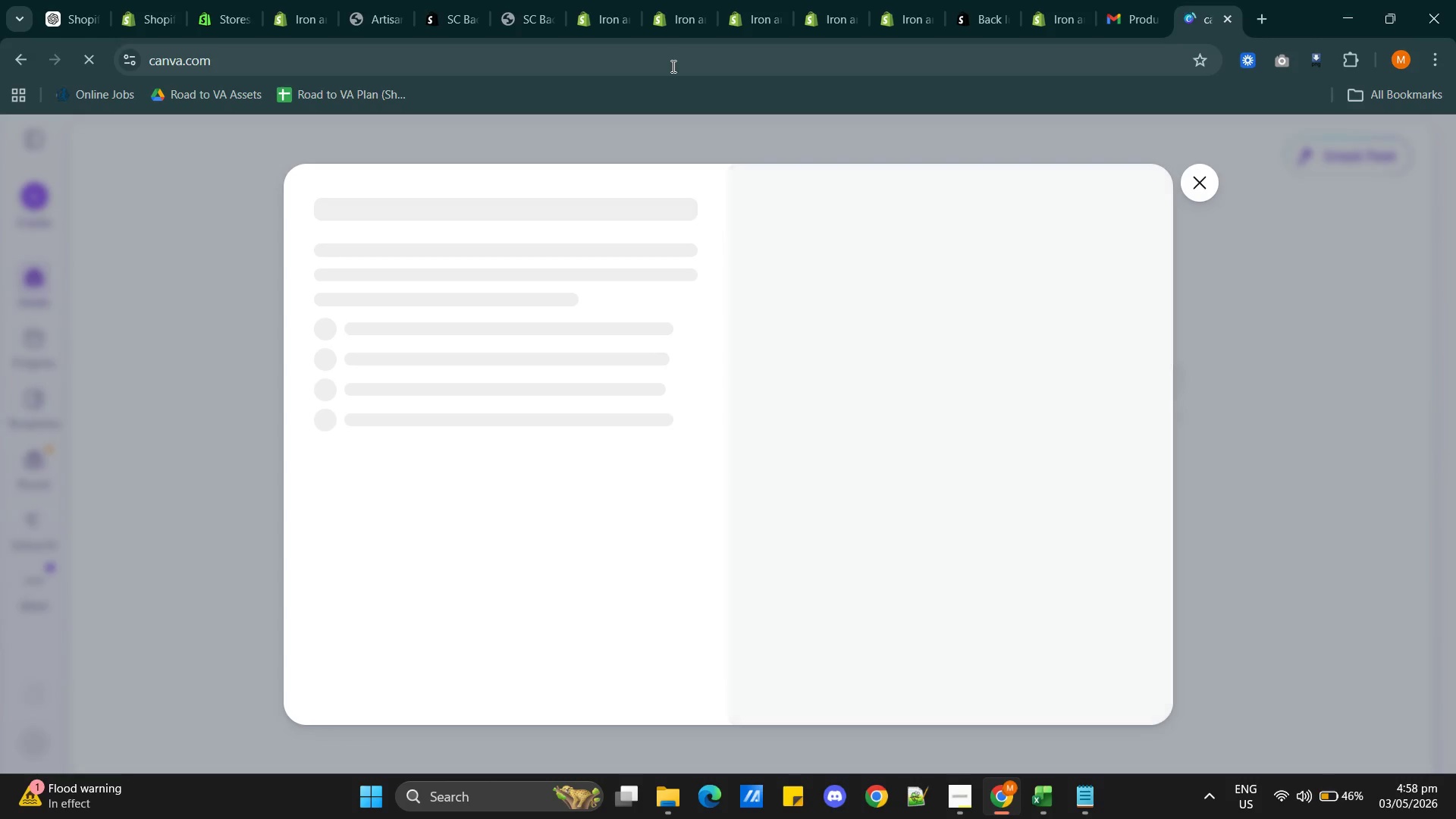 
wait(10.13)
 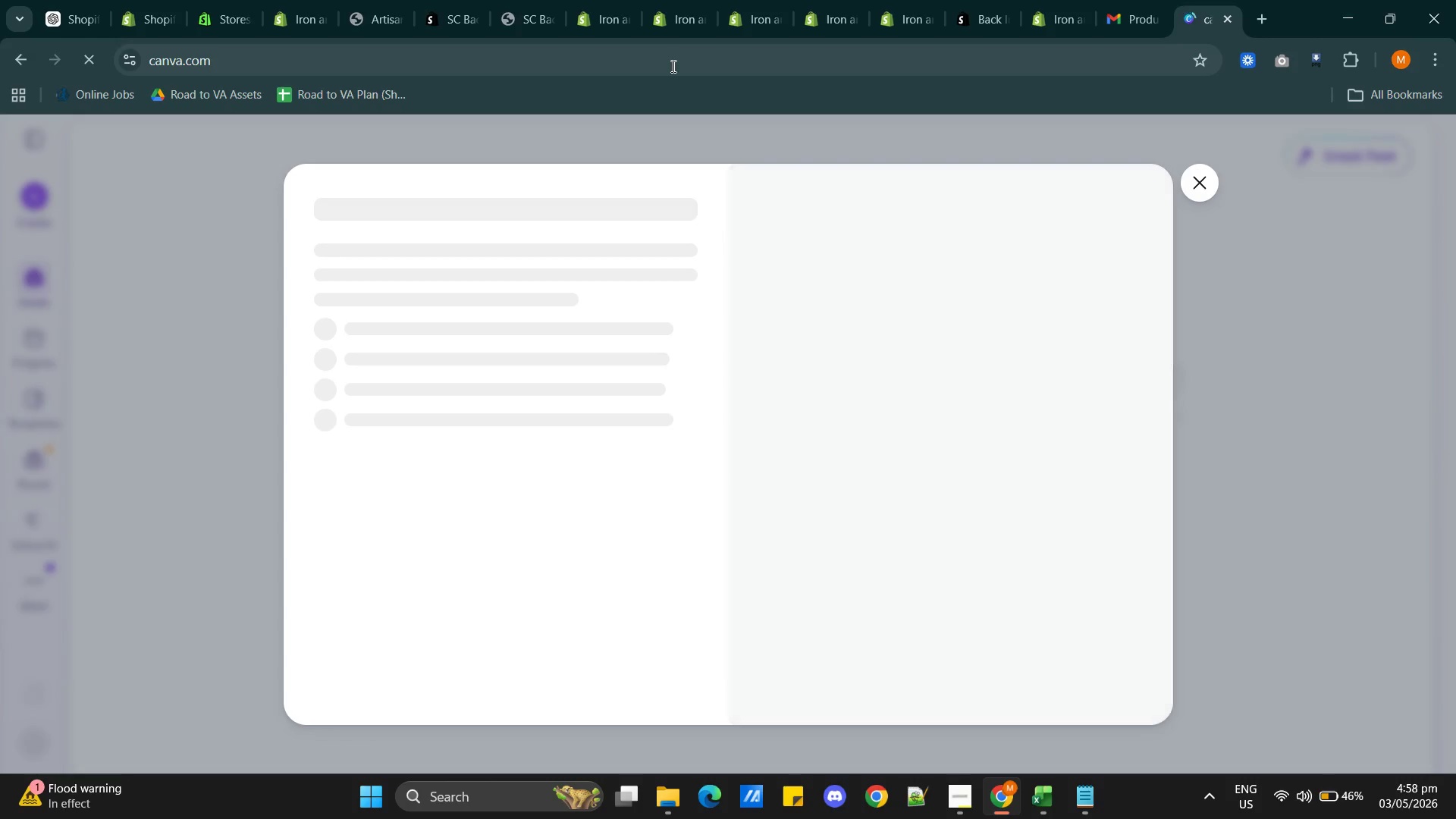 
mouse_move([579, 0])
 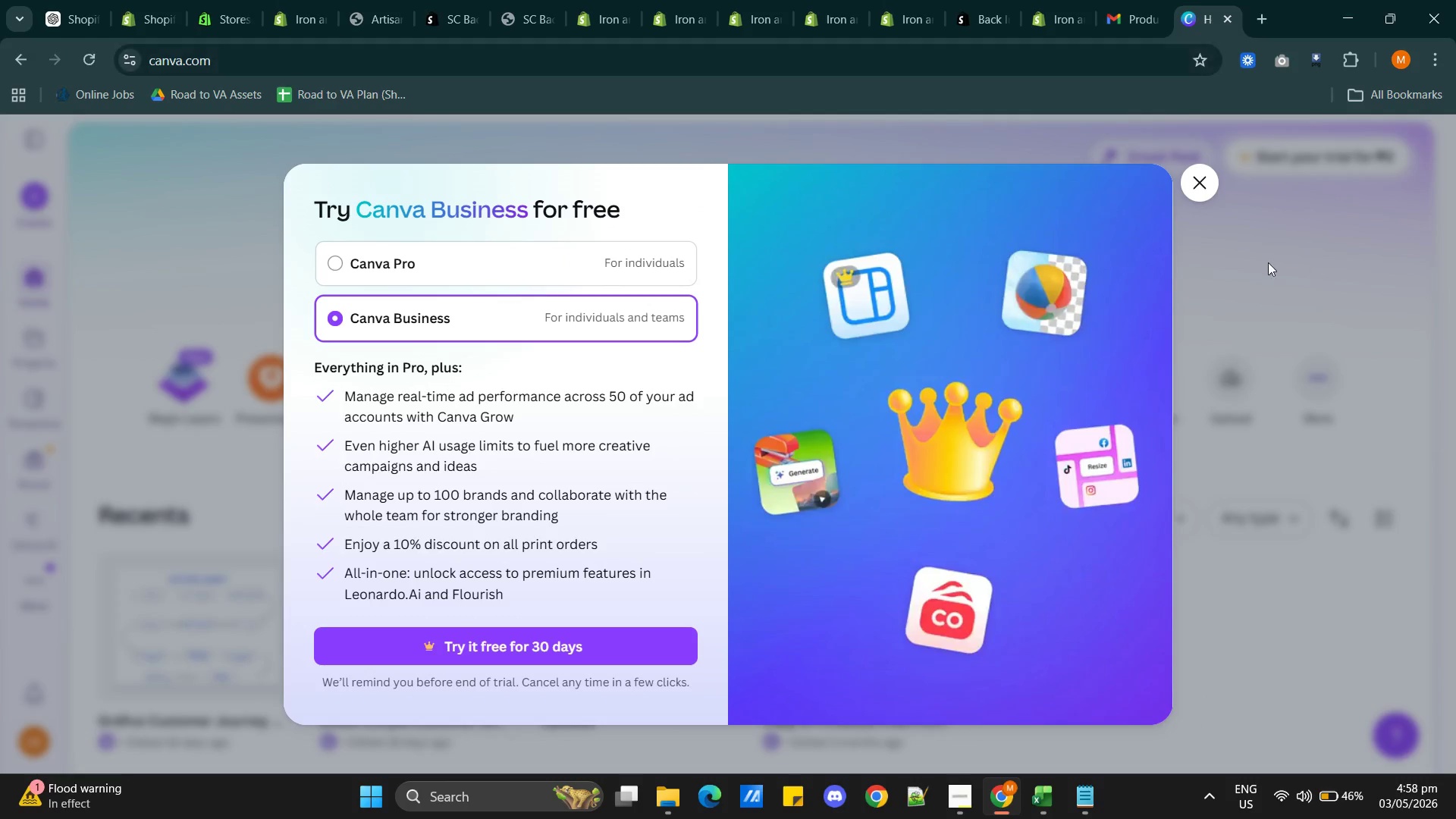 
left_click([1191, 184])
 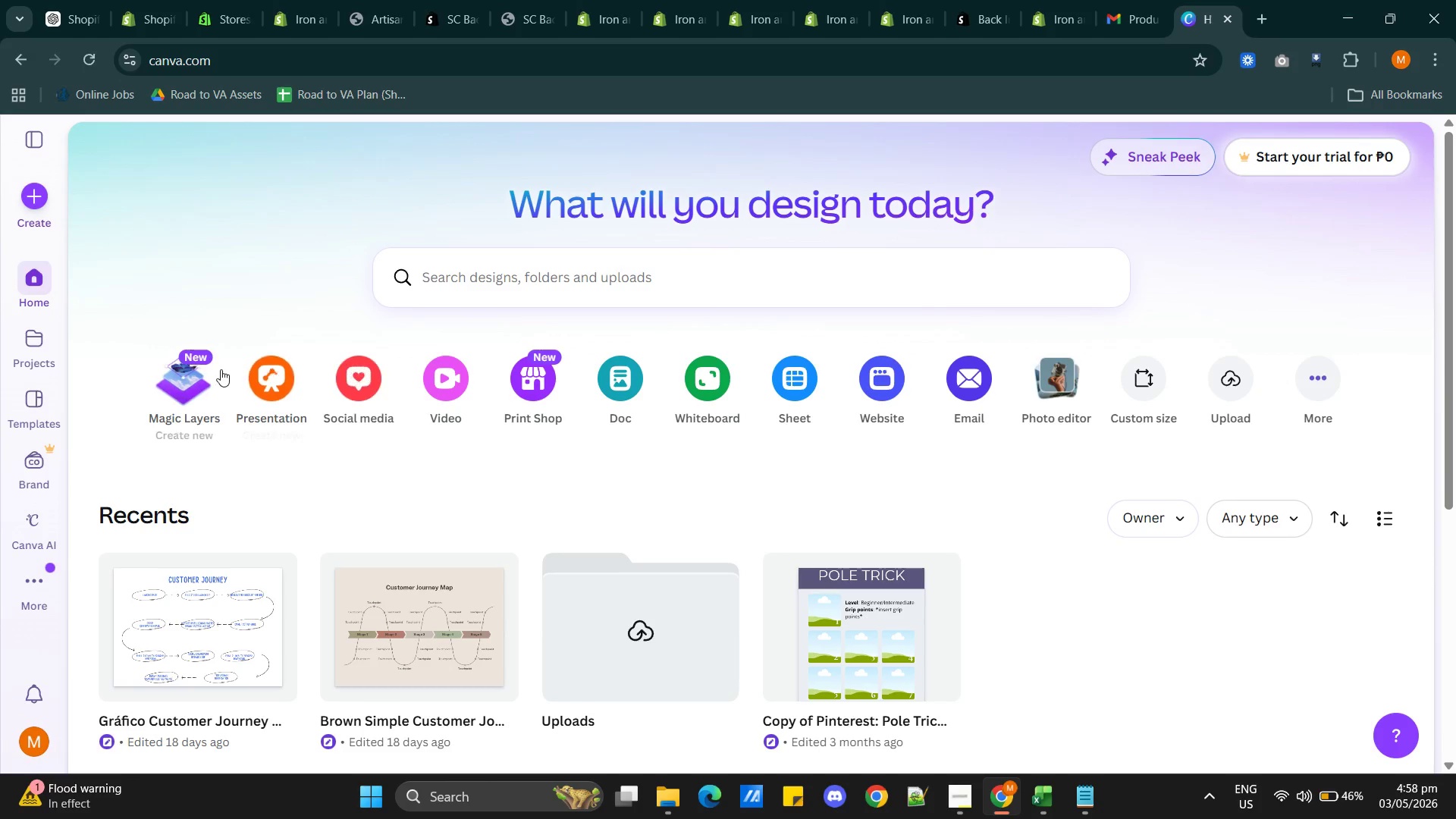 
left_click([37, 199])
 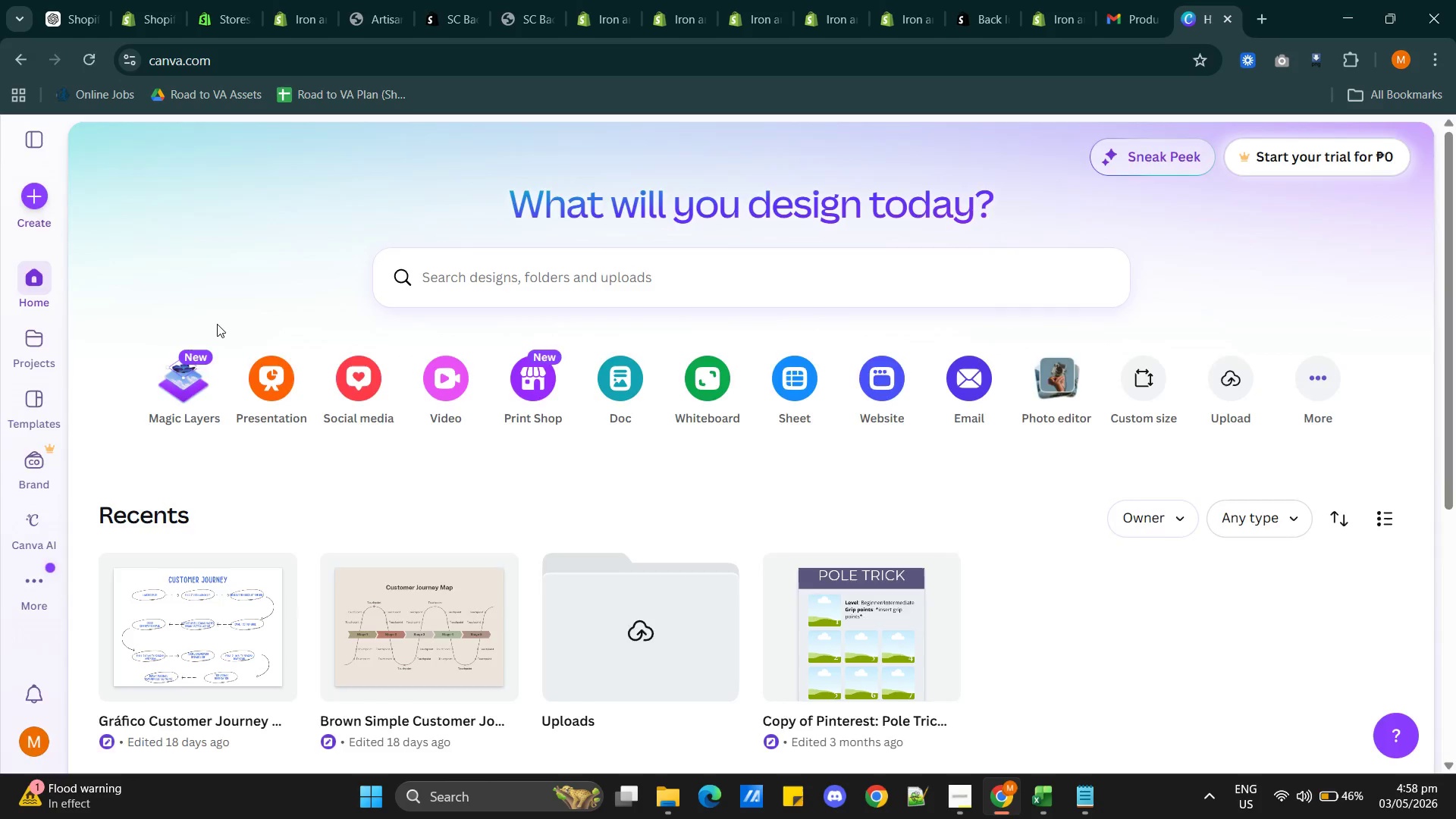 
mouse_move([345, 510])
 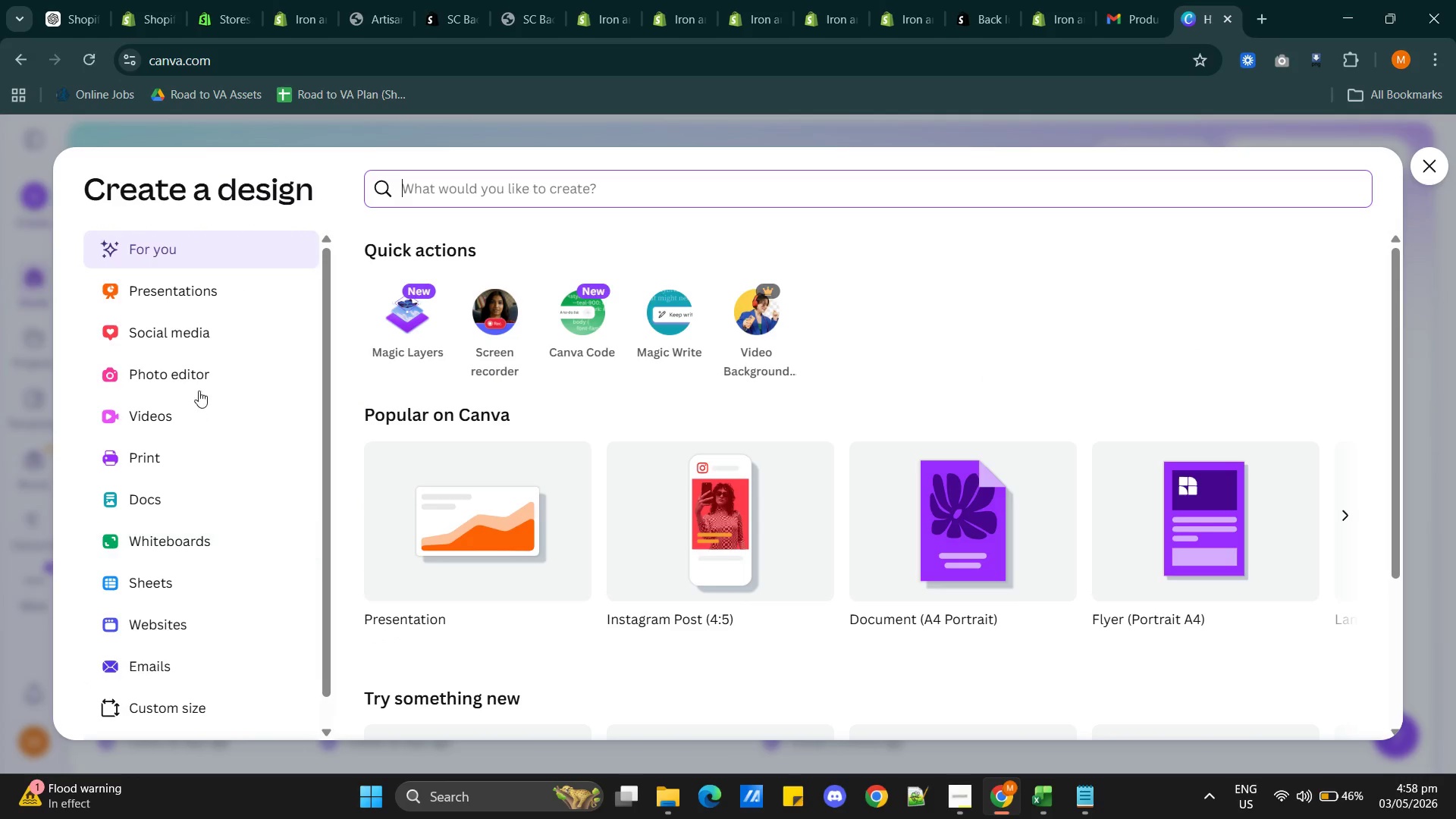 
scroll: coordinate [726, 576], scroll_direction: down, amount: 1.0
 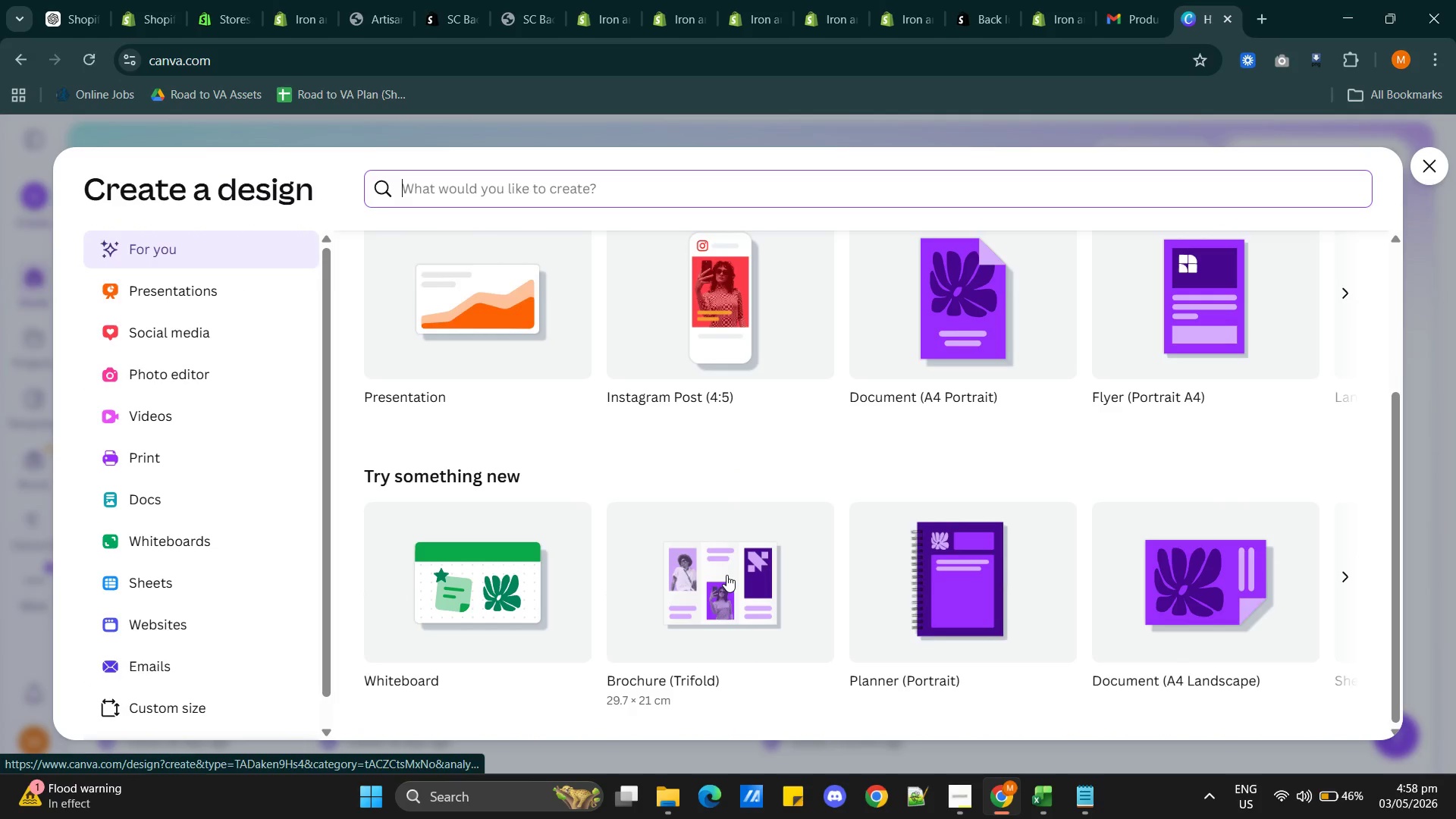 
scroll: coordinate [726, 572], scroll_direction: up, amount: 4.0
 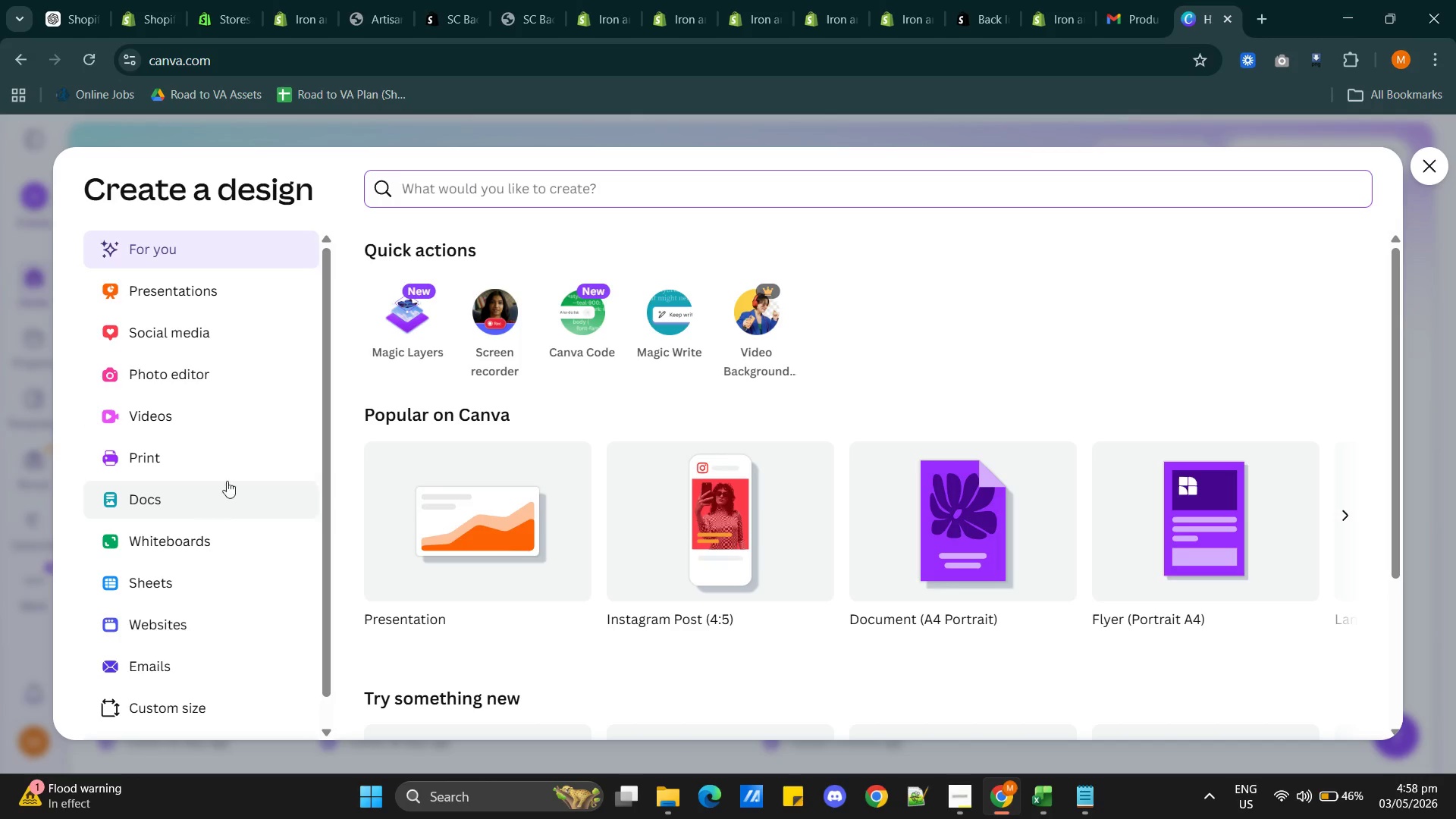 
scroll: coordinate [204, 633], scroll_direction: down, amount: 4.0
 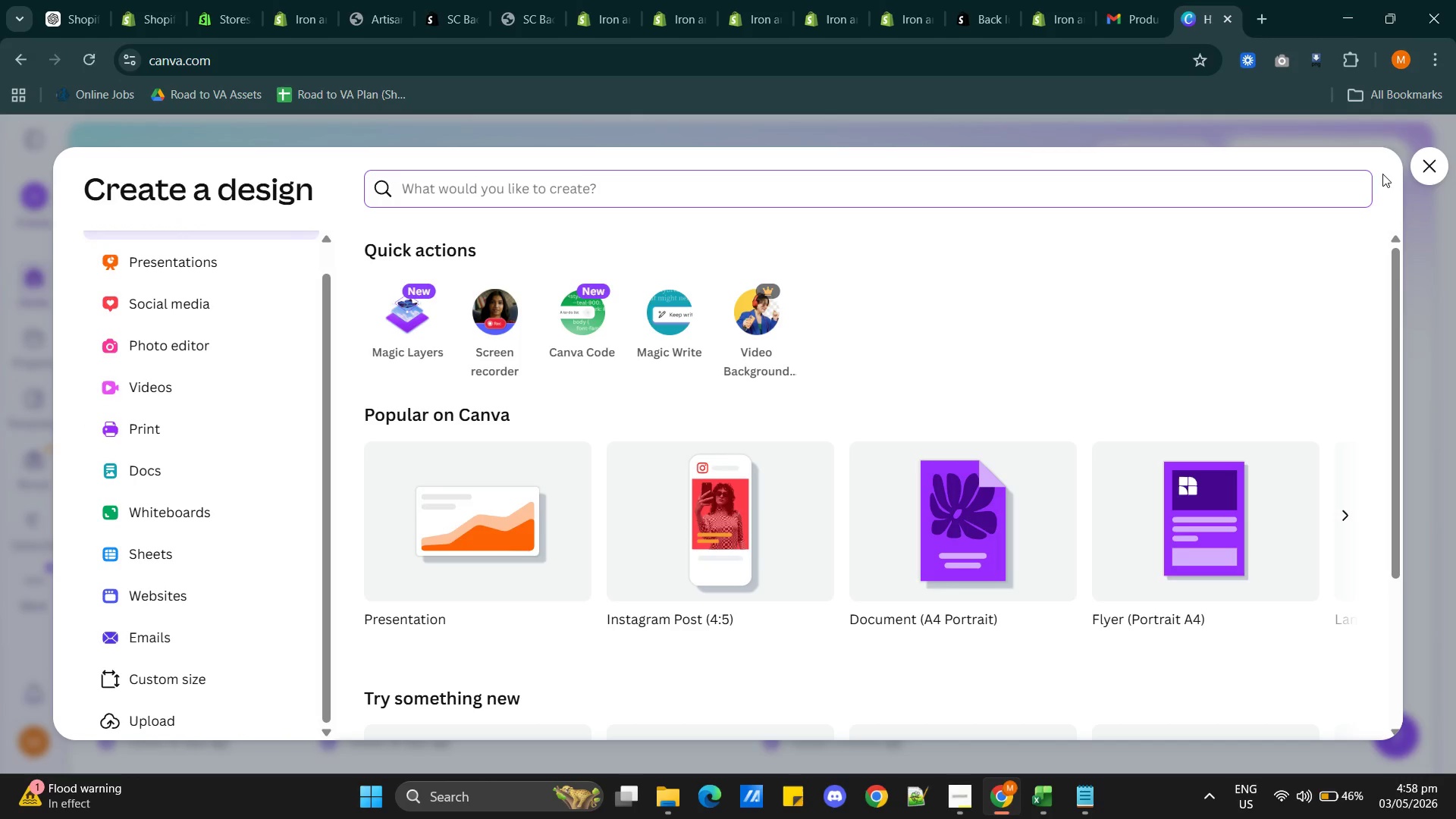 
left_click([1432, 164])
 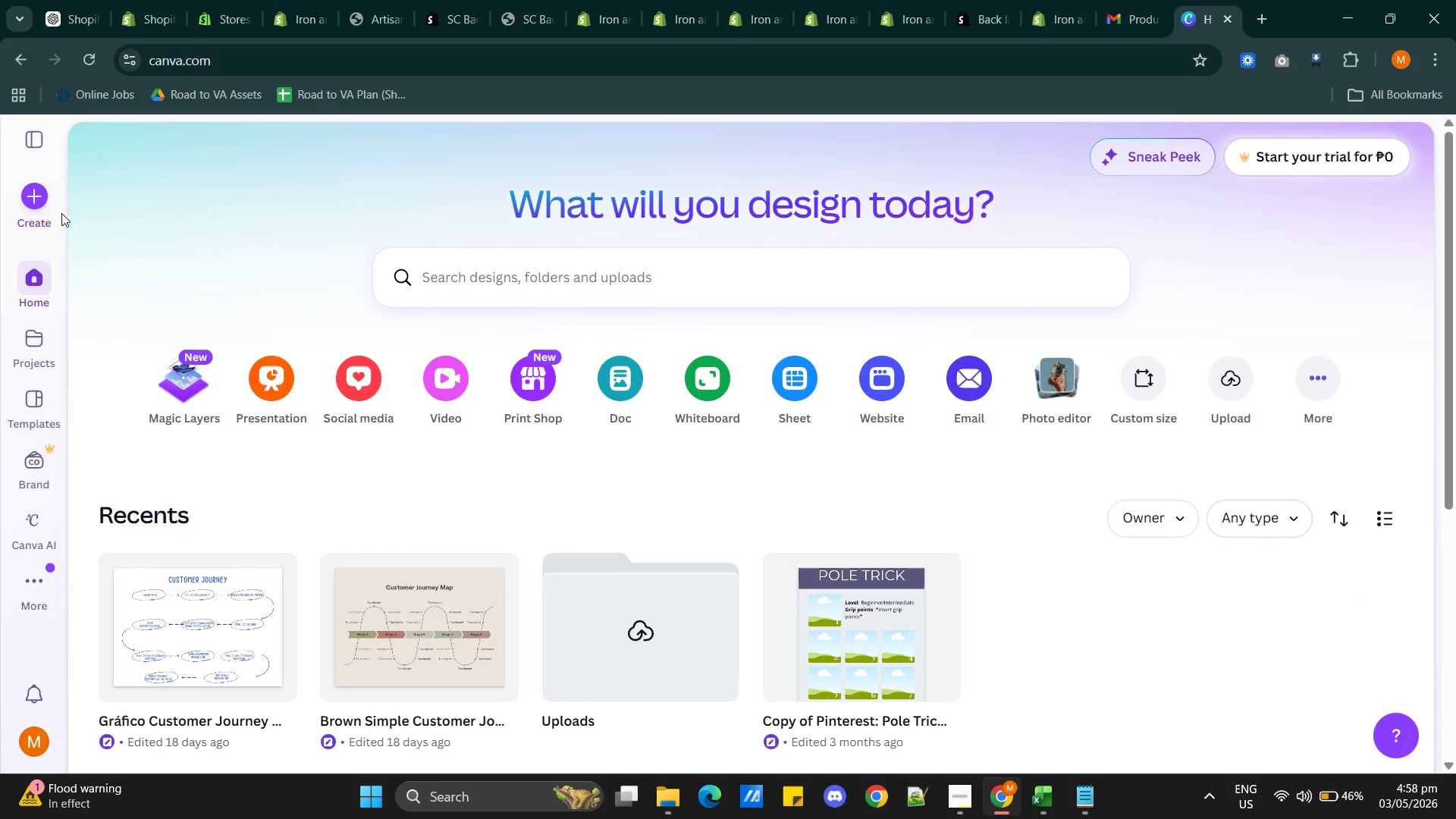 
left_click([37, 211])
 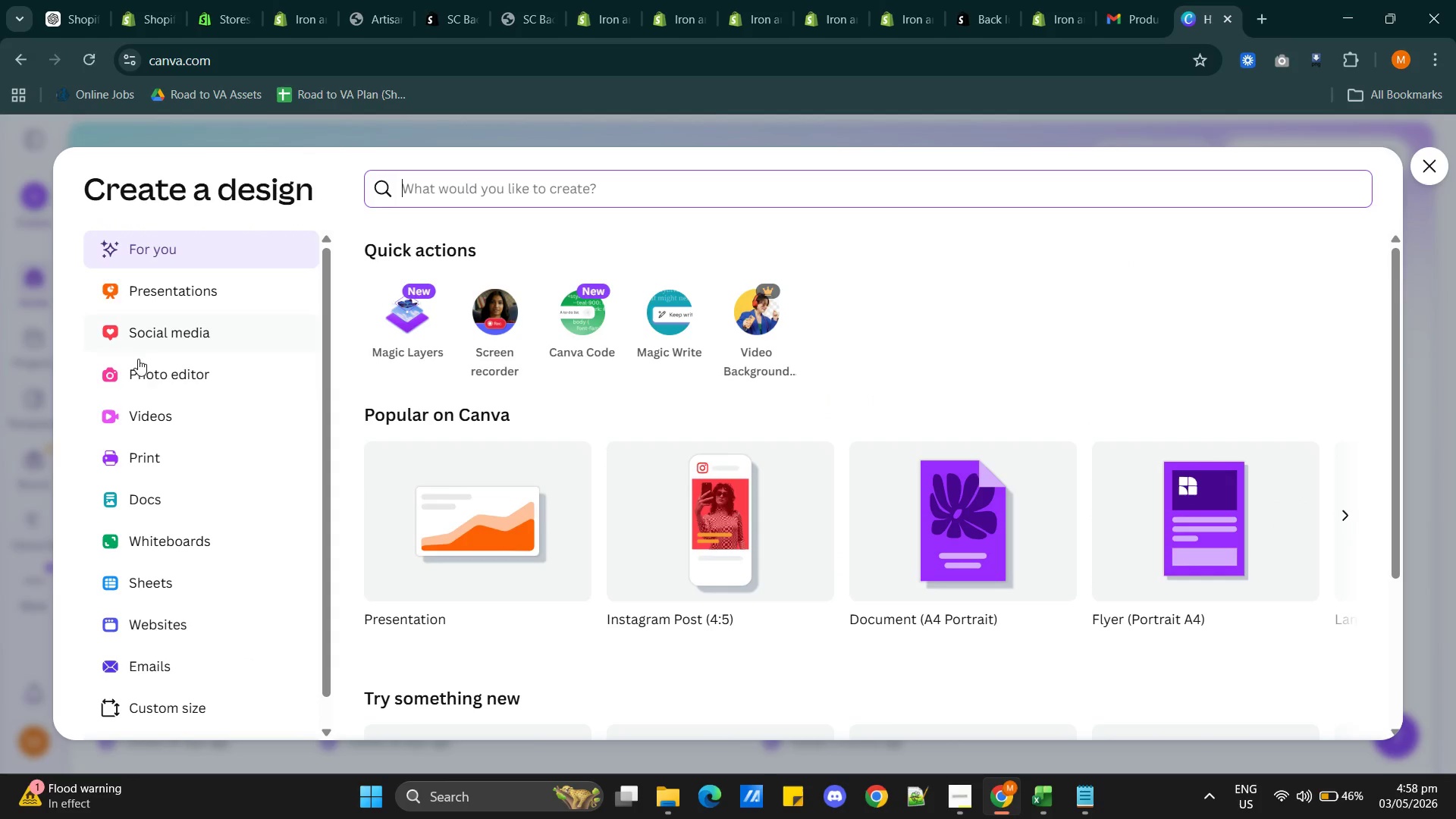 
wait(5.02)
 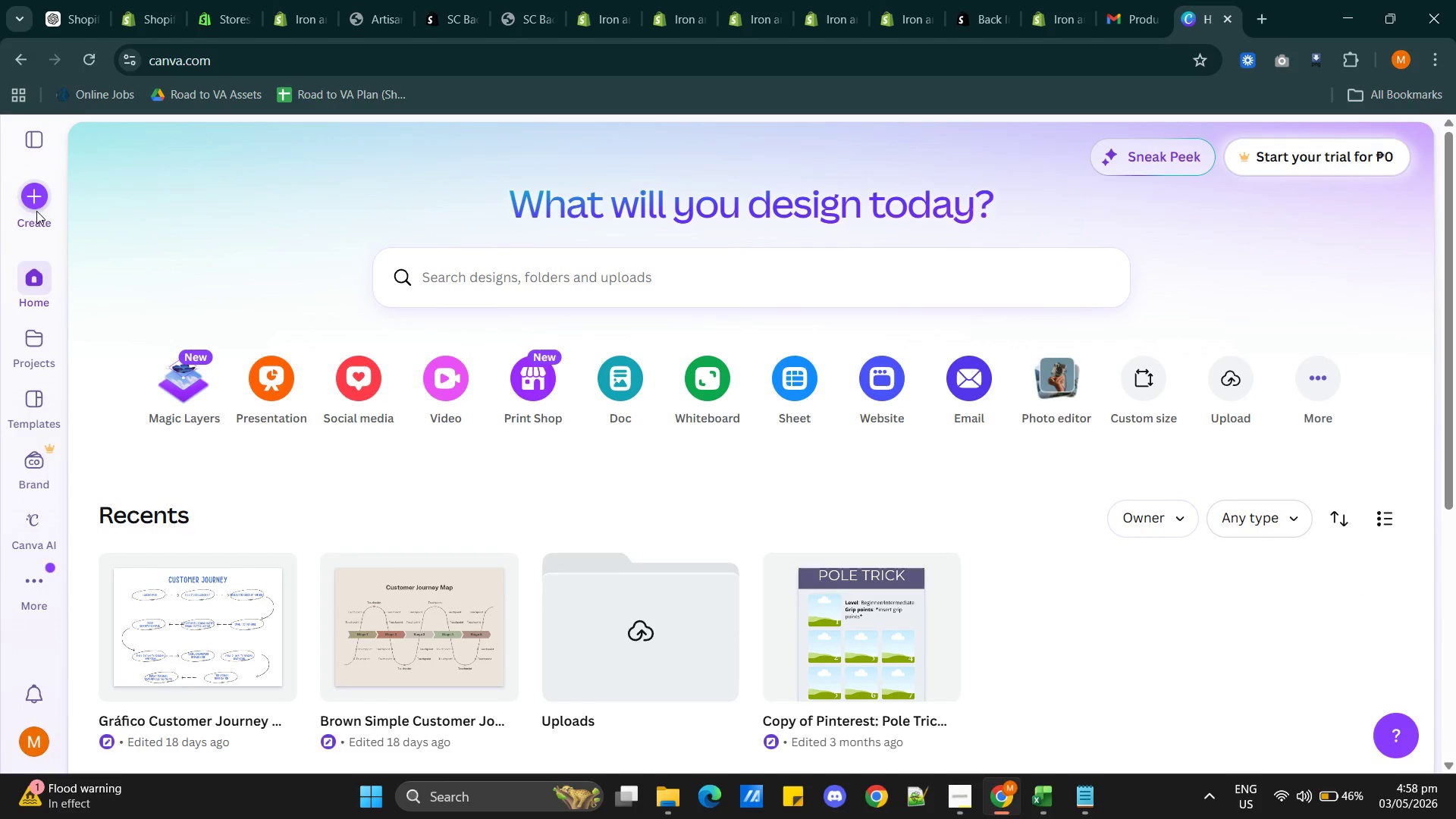 
scroll: coordinate [158, 515], scroll_direction: down, amount: 3.0
 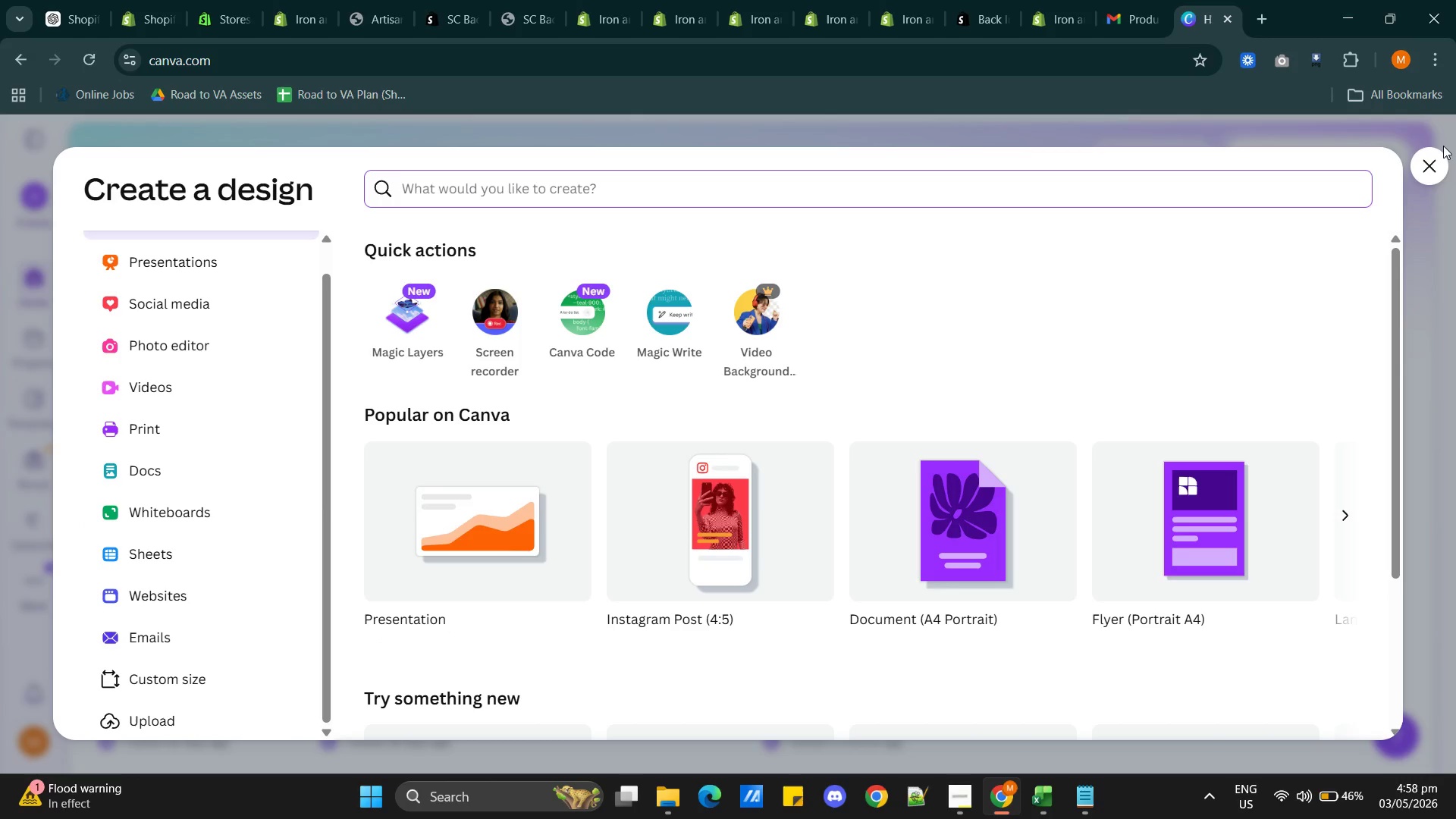 
left_click([1436, 174])
 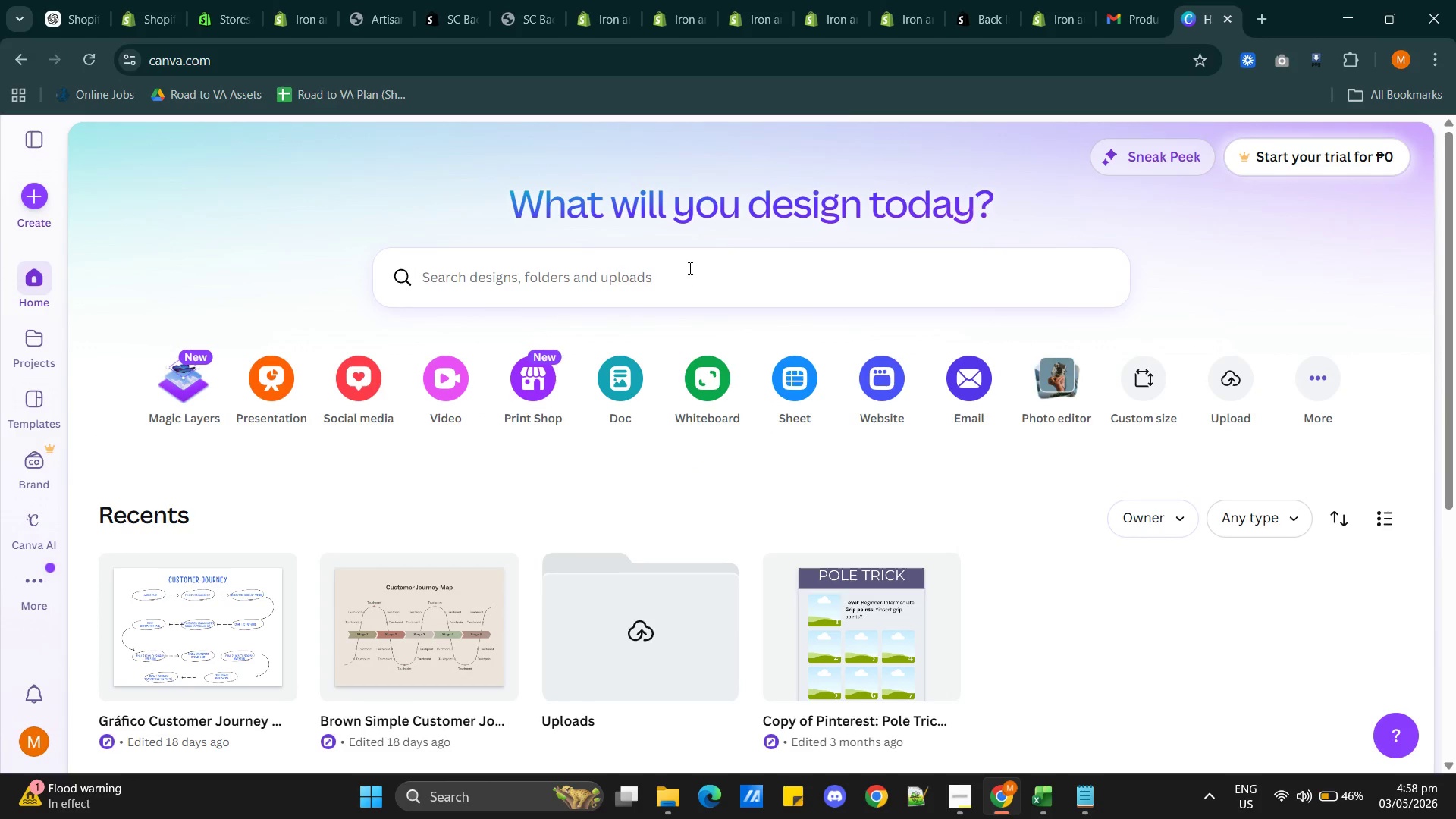 
left_click([629, 267])
 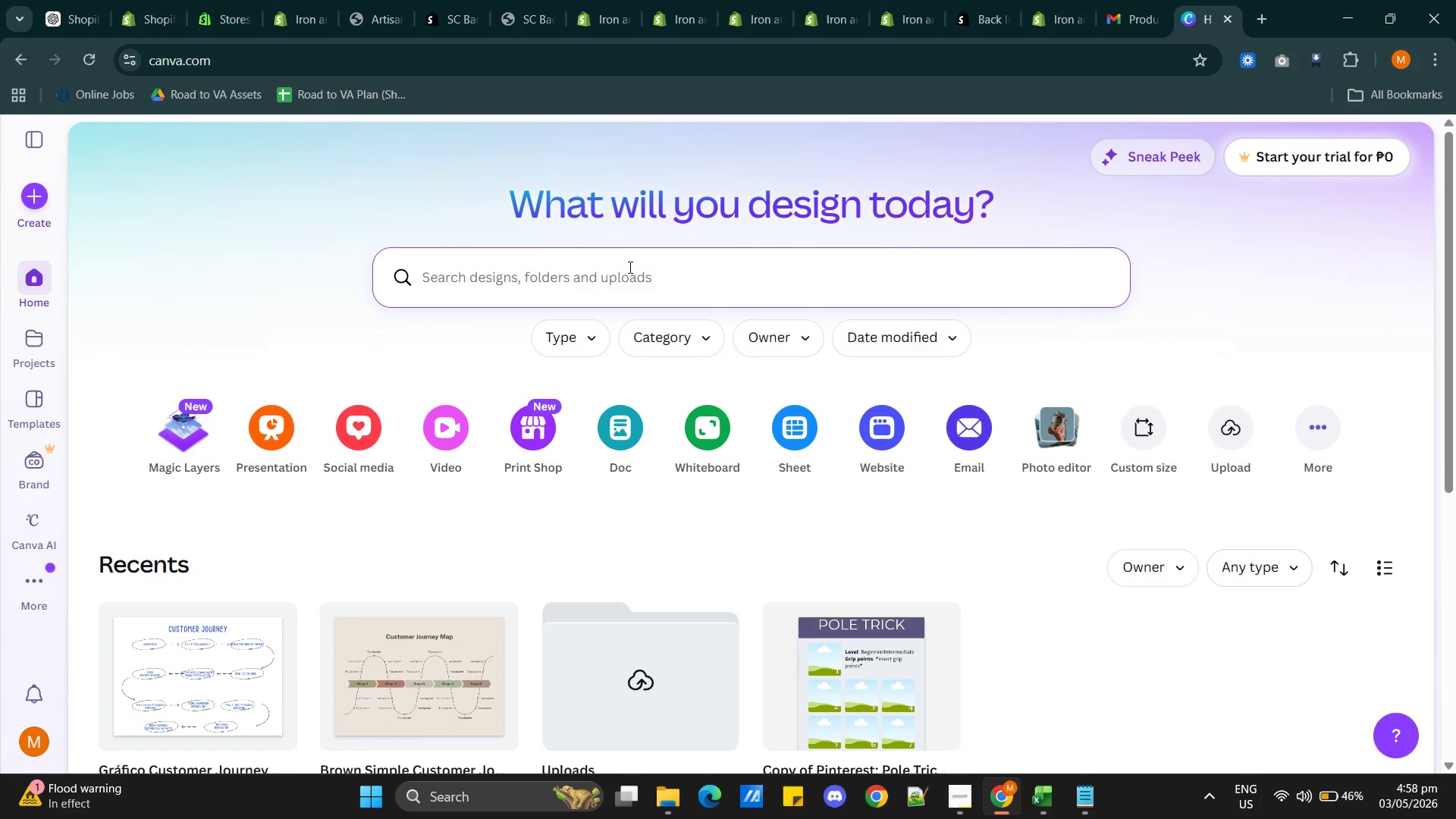 
type(logo)
 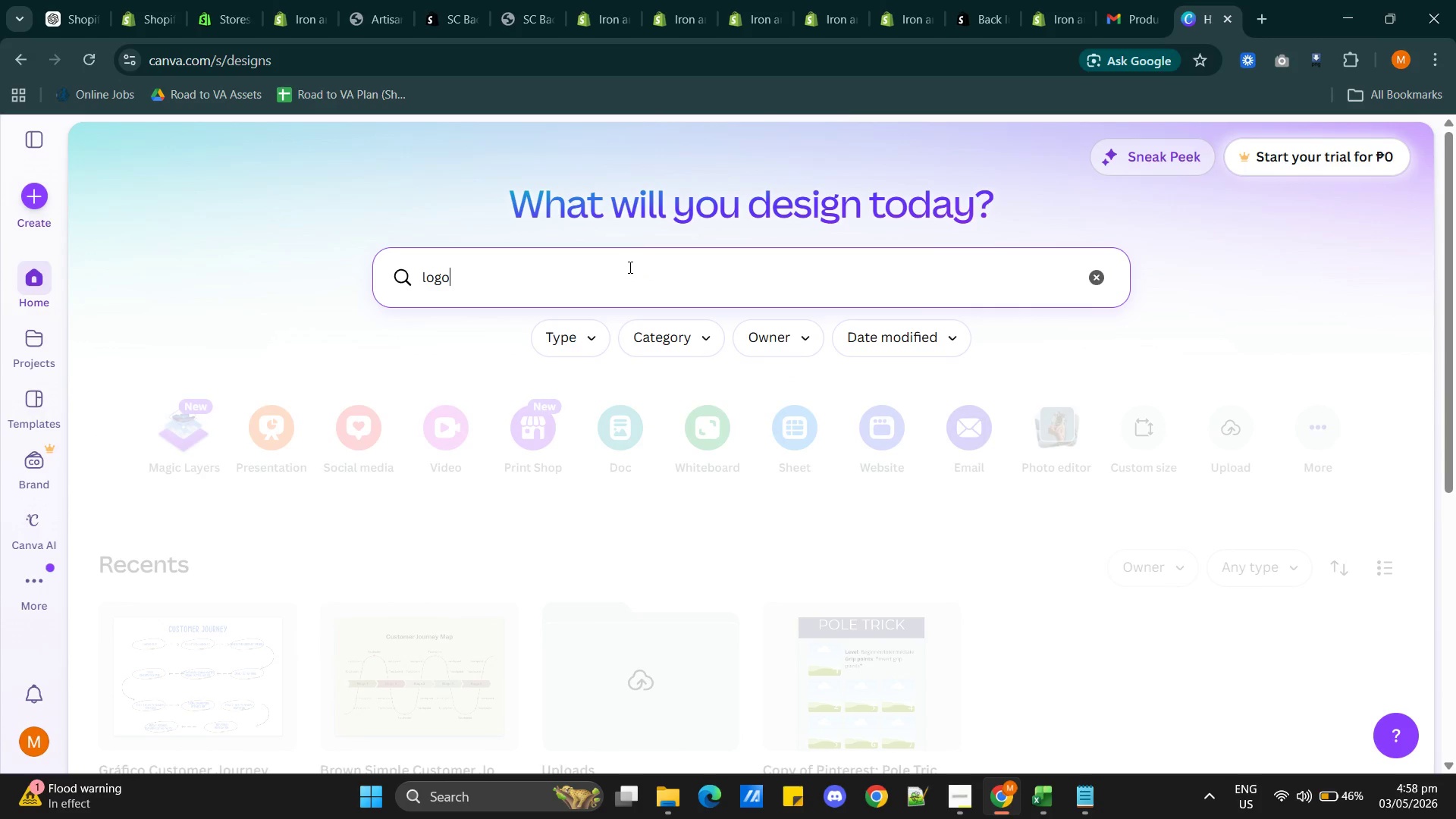 
key(Enter)
 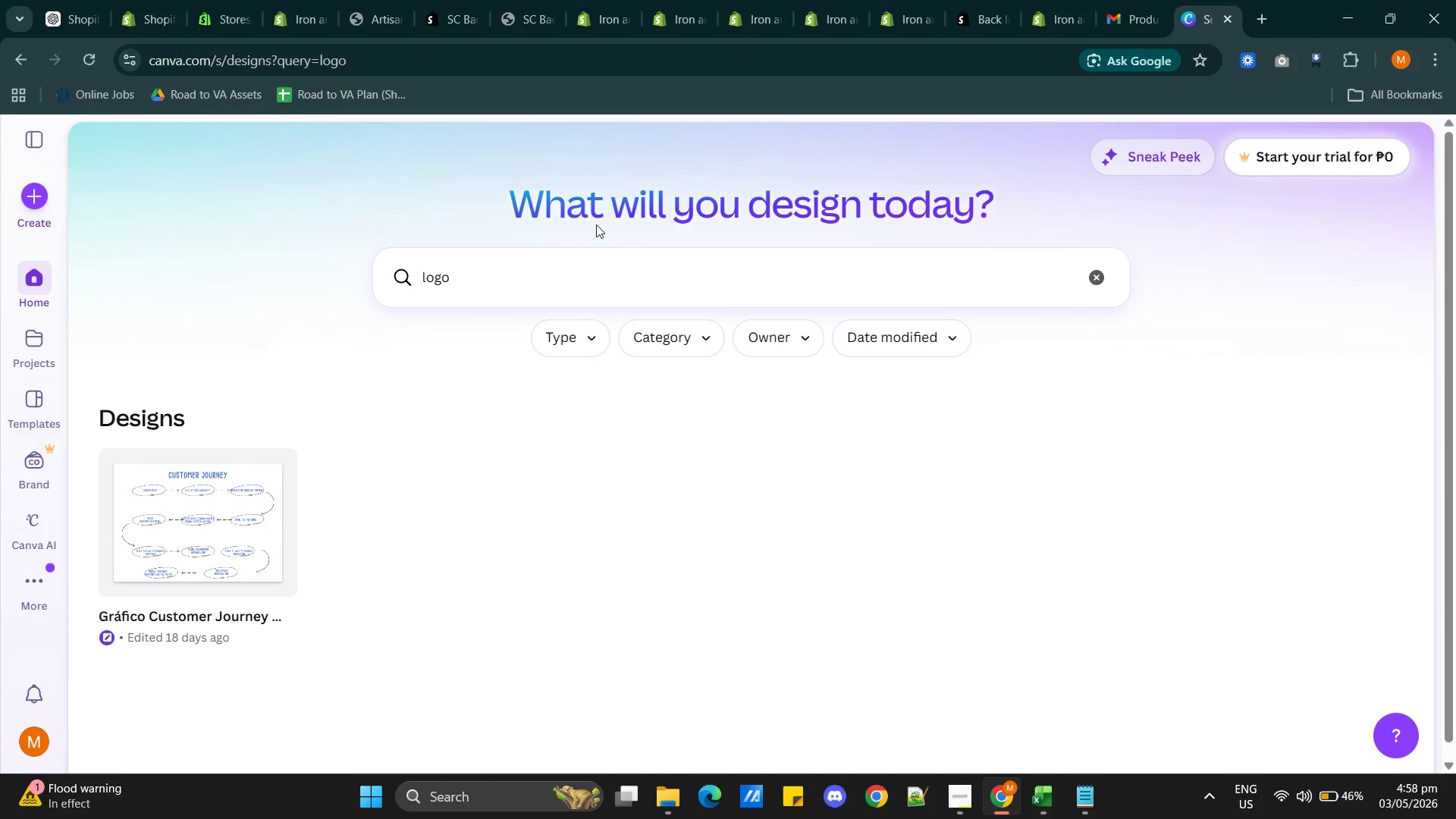 
left_click([28, 198])
 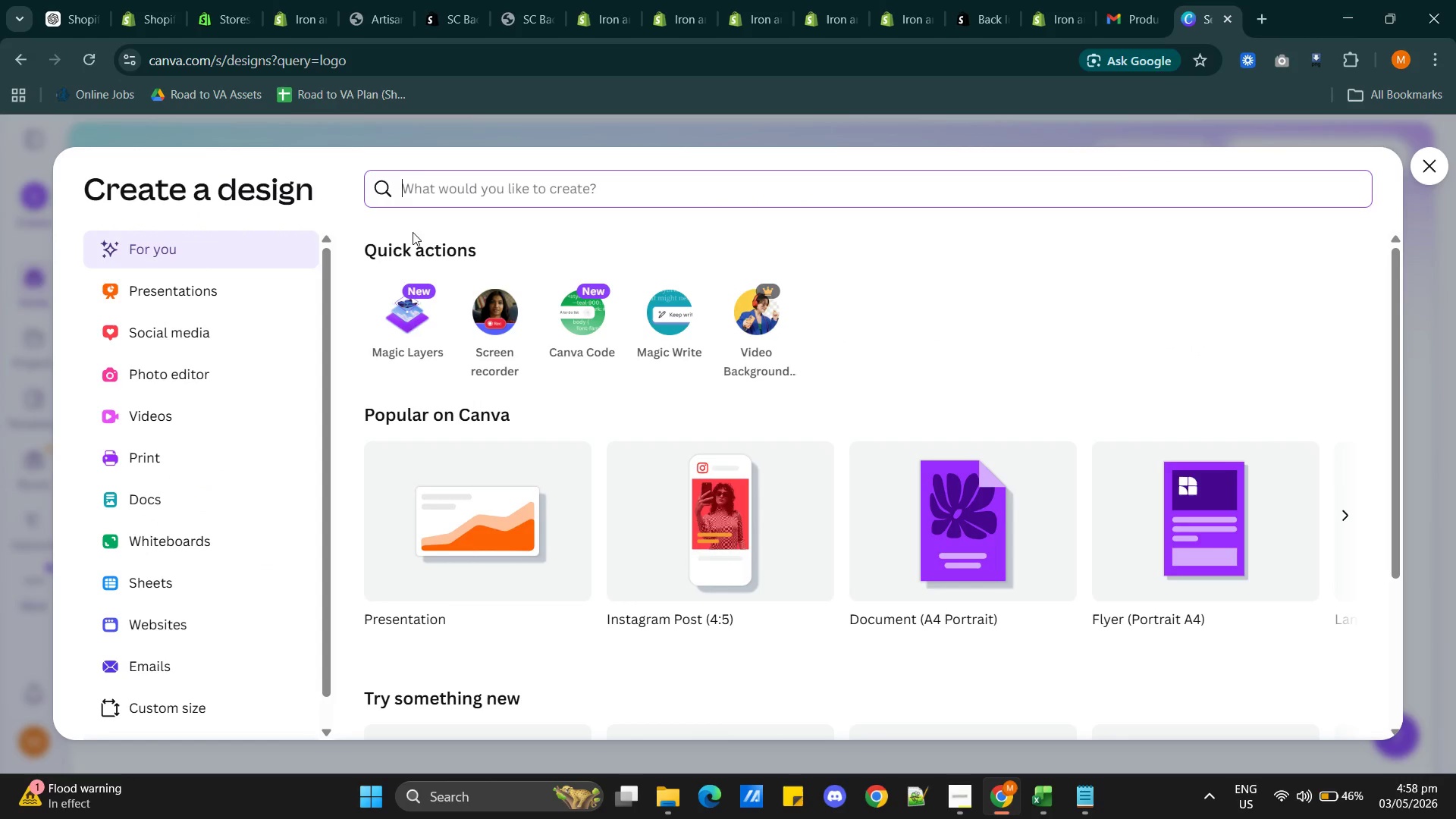 
left_click([478, 179])
 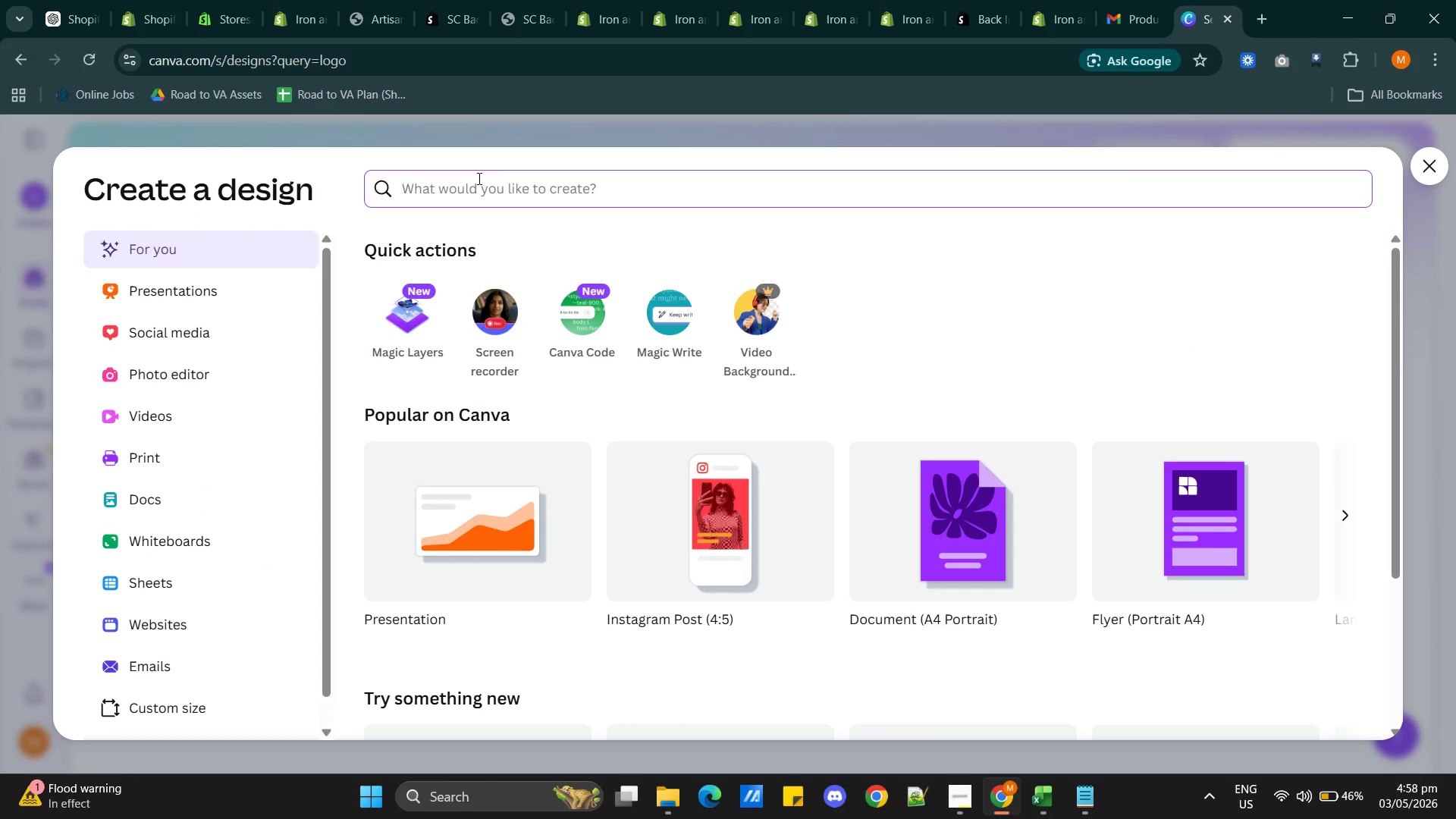 
type(logo)
 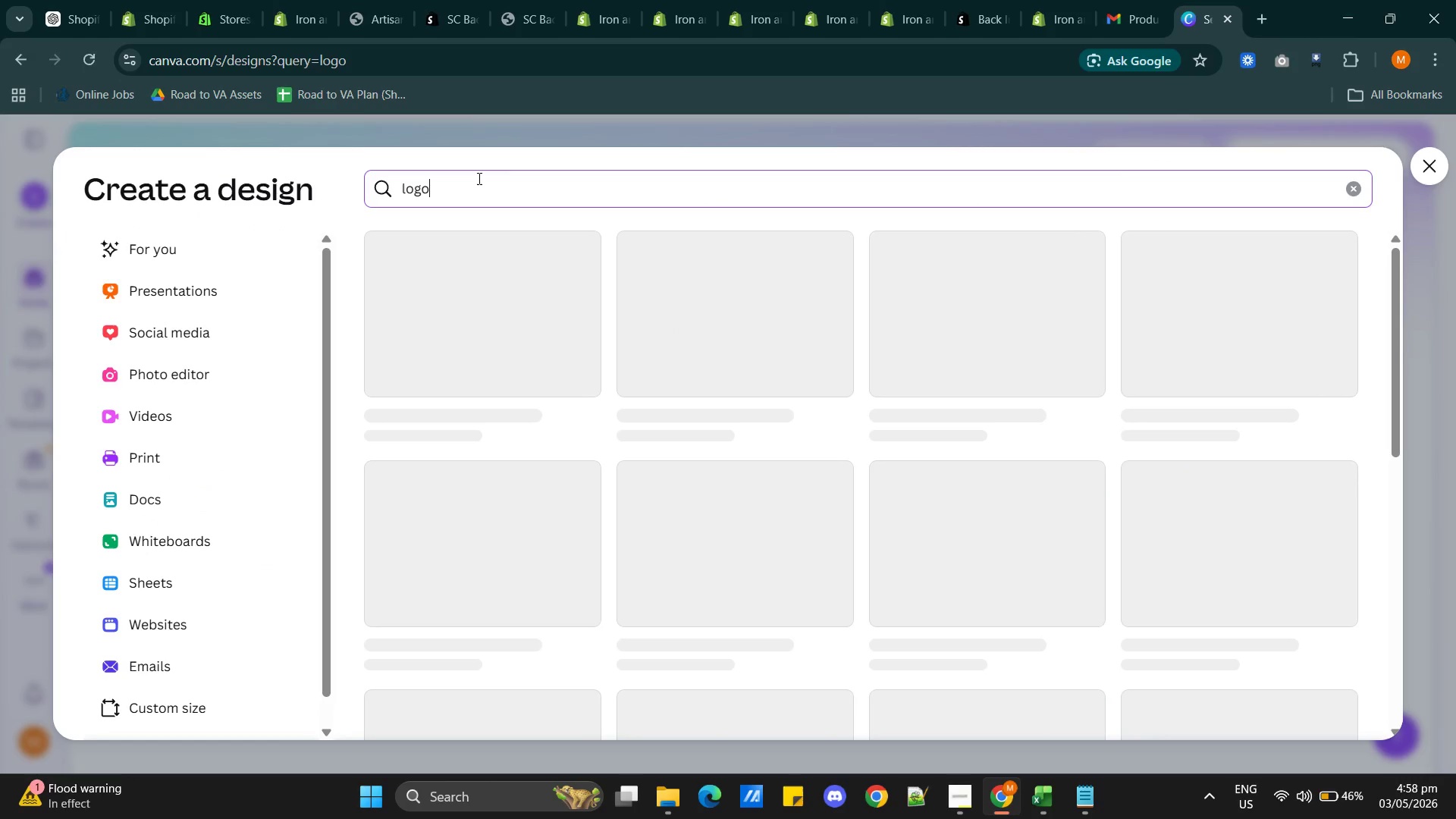 
key(Enter)
 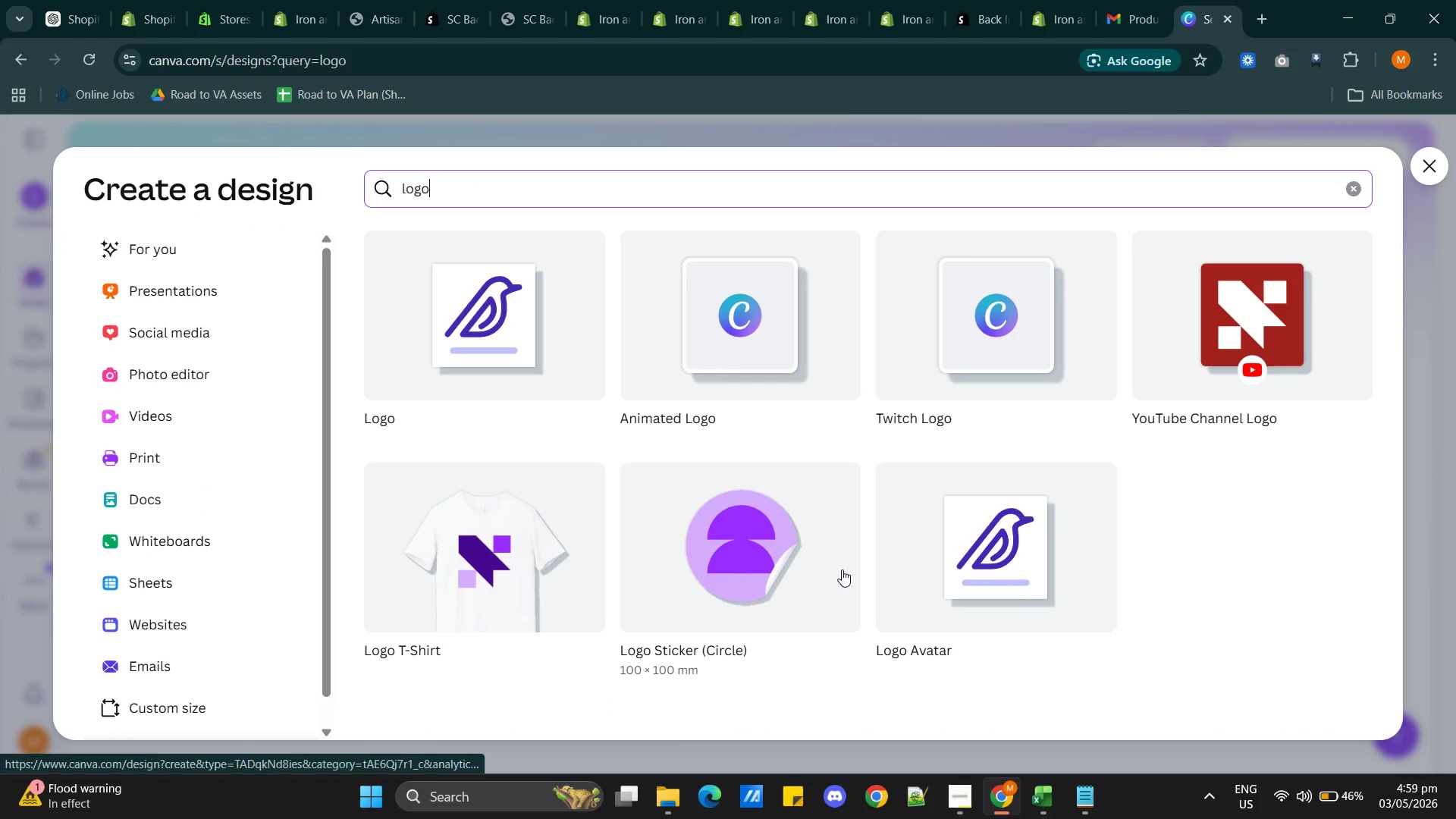 
wait(8.11)
 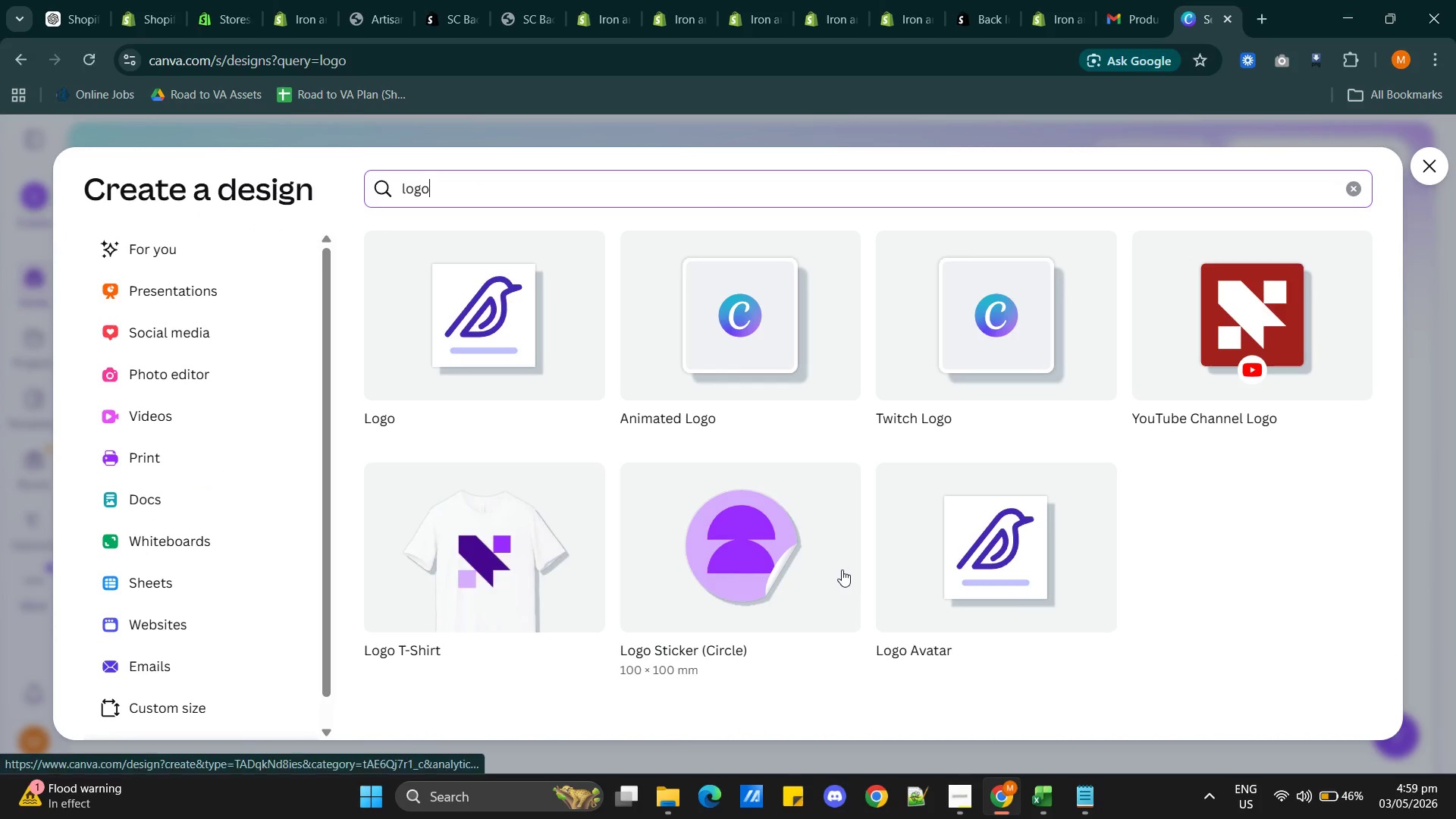 
left_click([512, 367])
 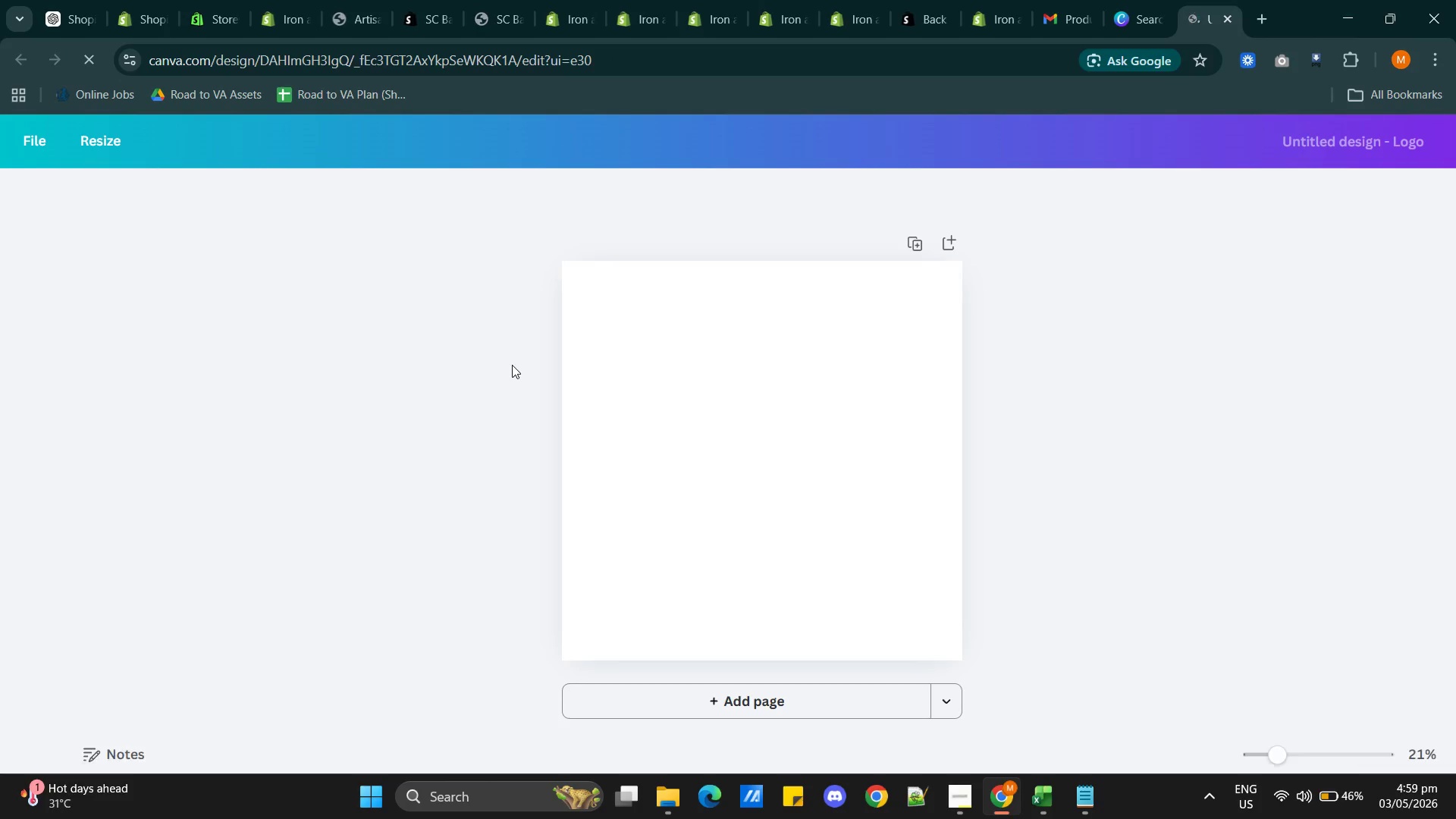 
wait(10.48)
 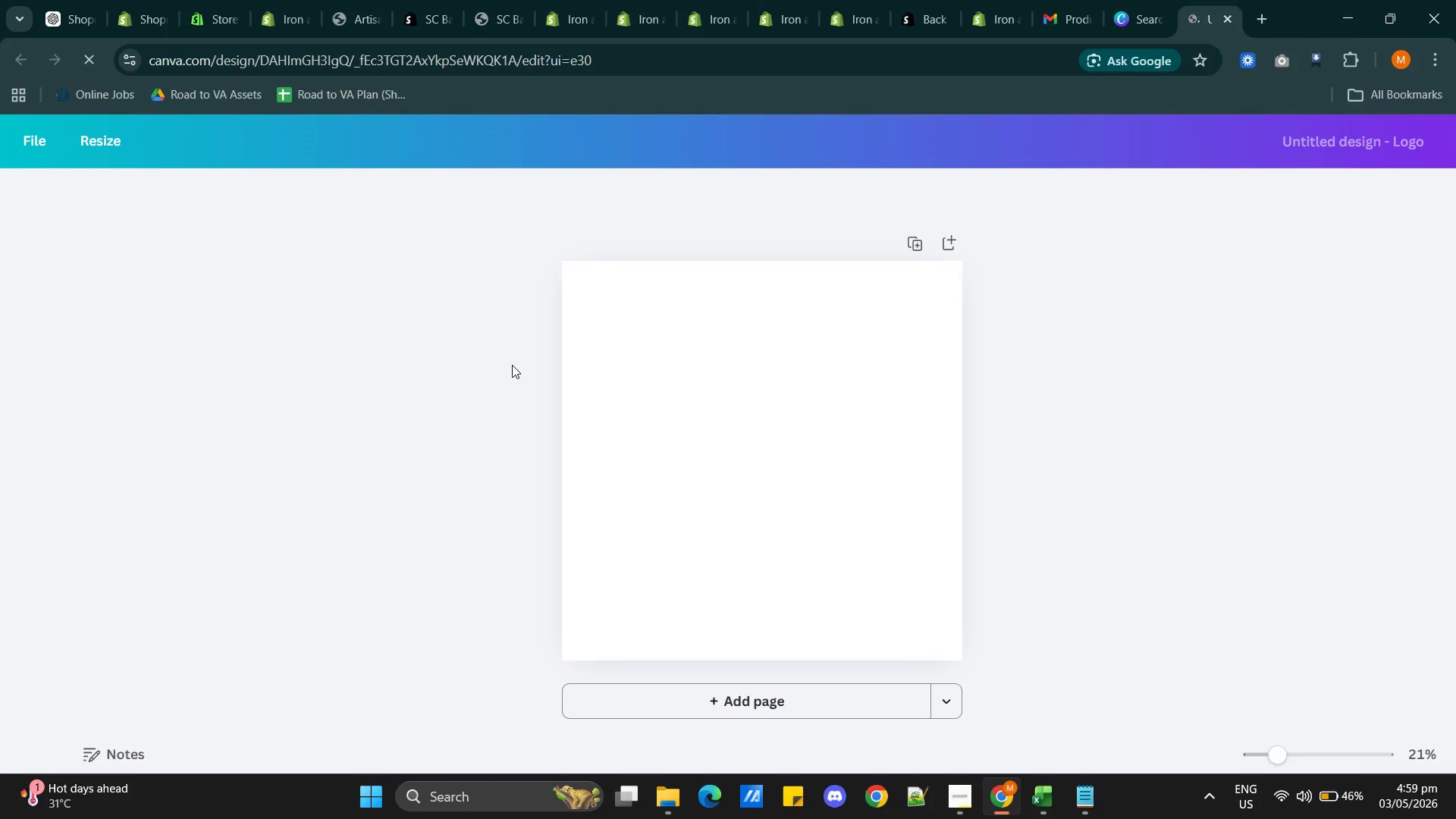 
left_click([29, 353])
 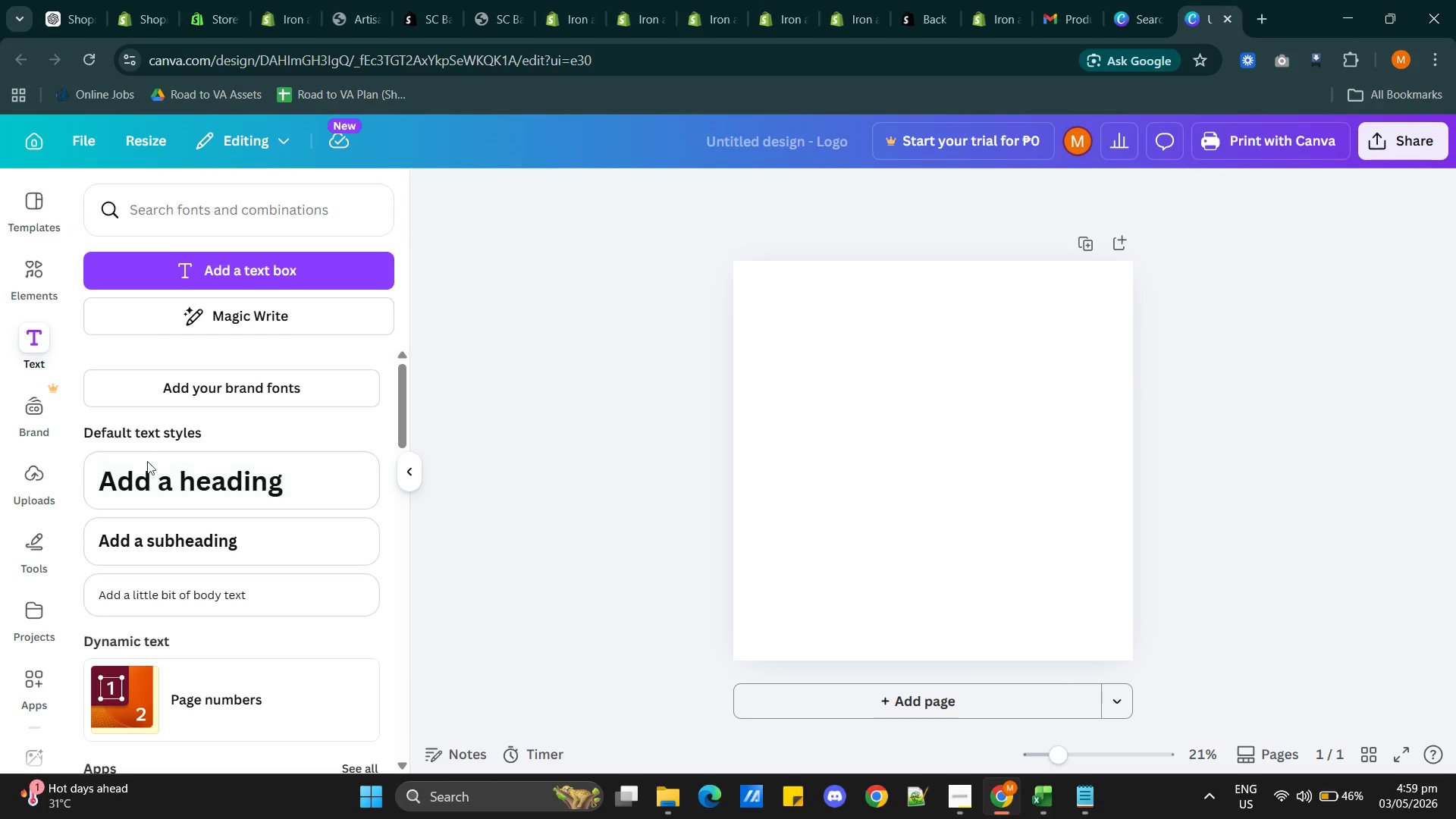 
left_click([167, 490])
 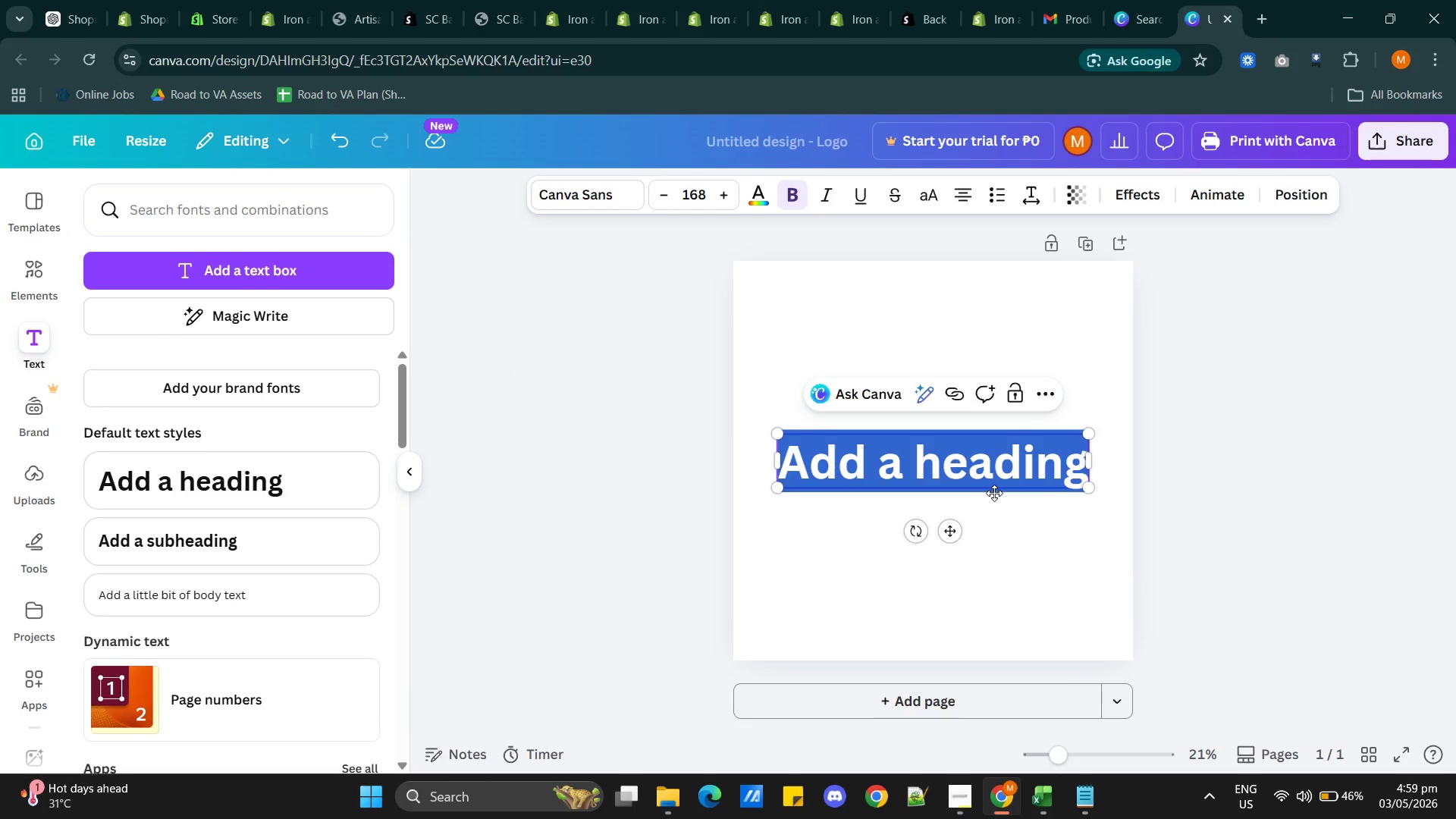 
type(Iron and ember)
key(Backspace)
key(Backspace)
key(Backspace)
key(Backspace)
key(Backspace)
key(Backspace)
type( Ember)
 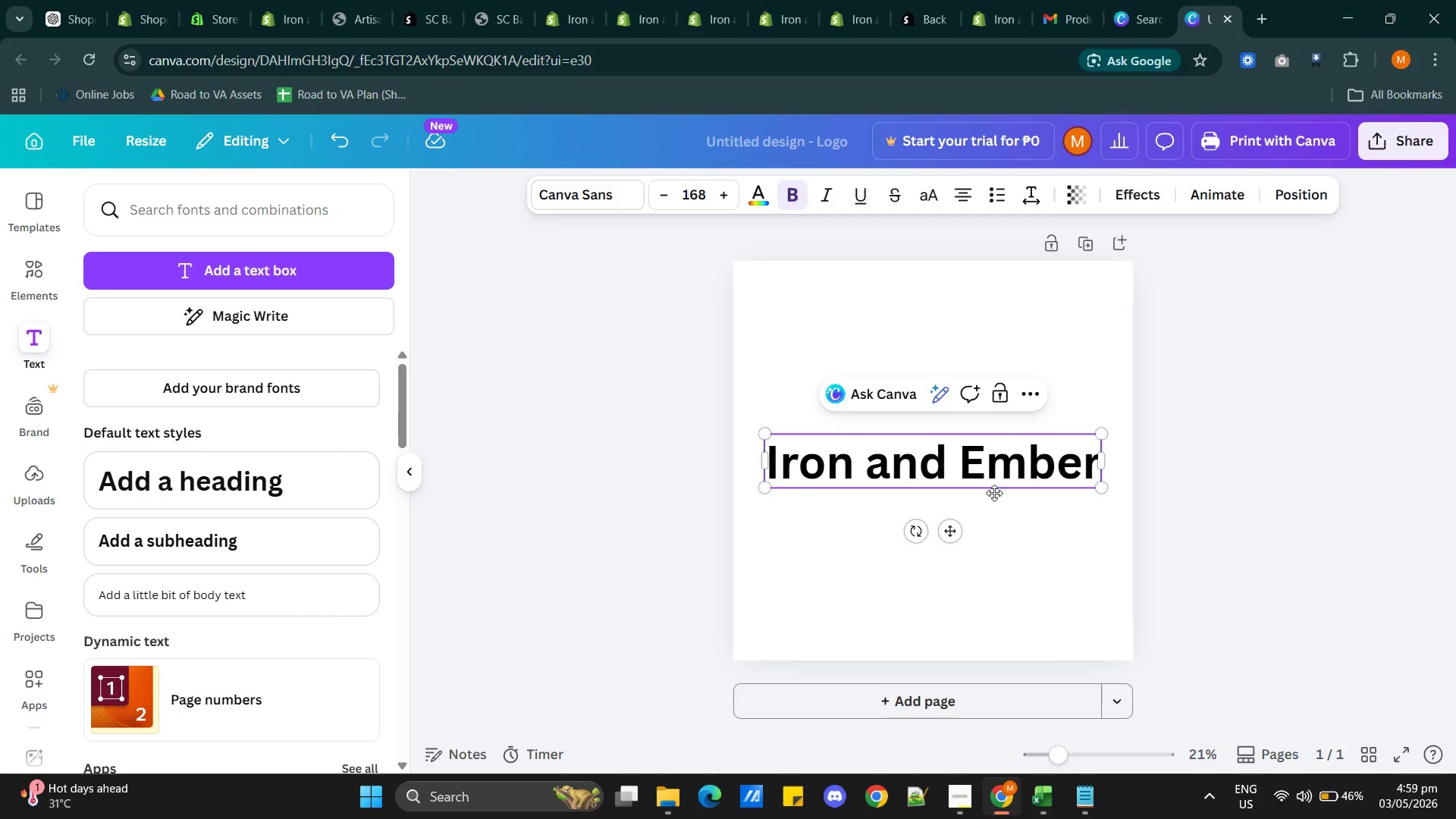 
key(Alt+AltLeft)
 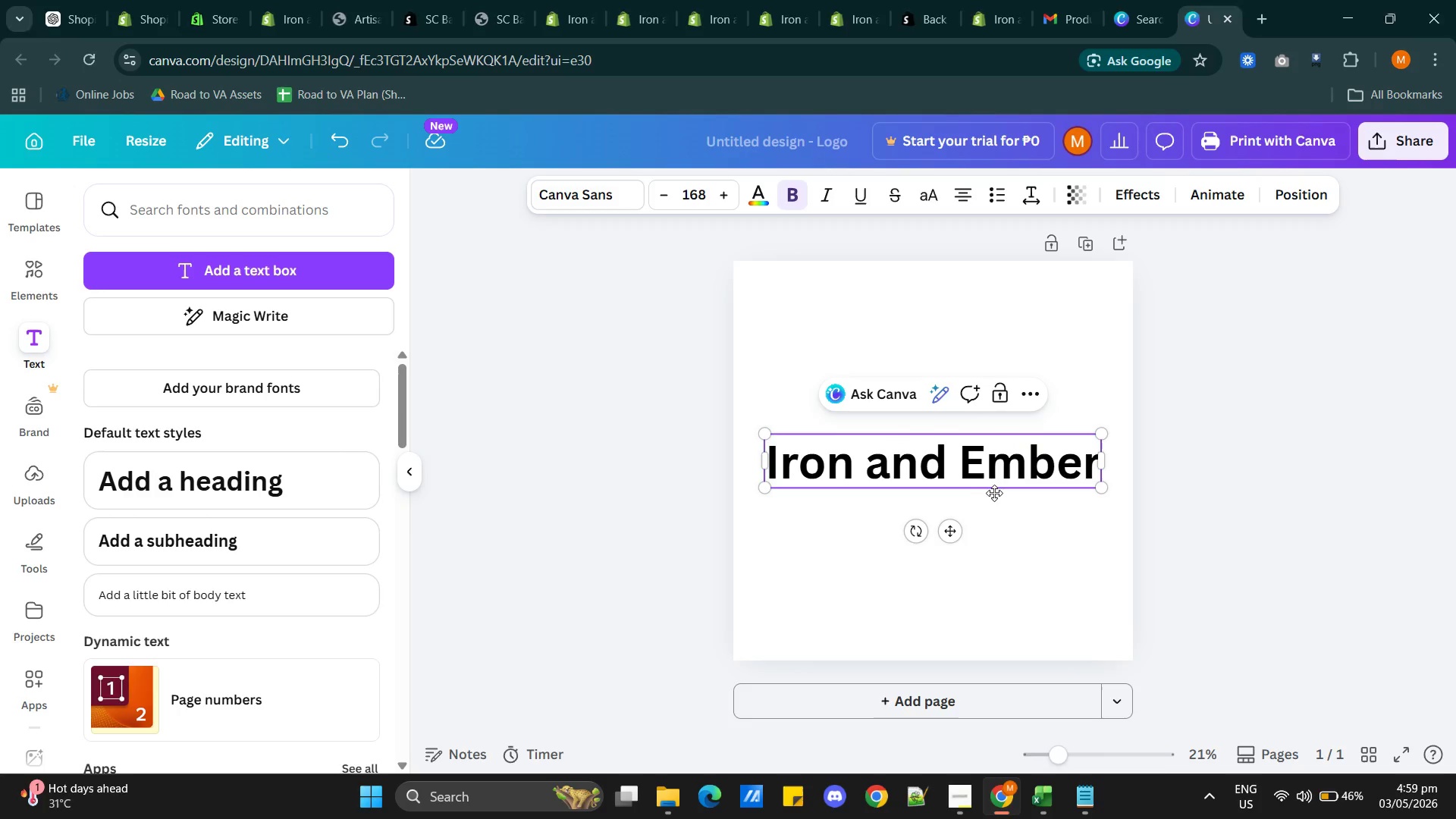 
key(Alt+Tab)
 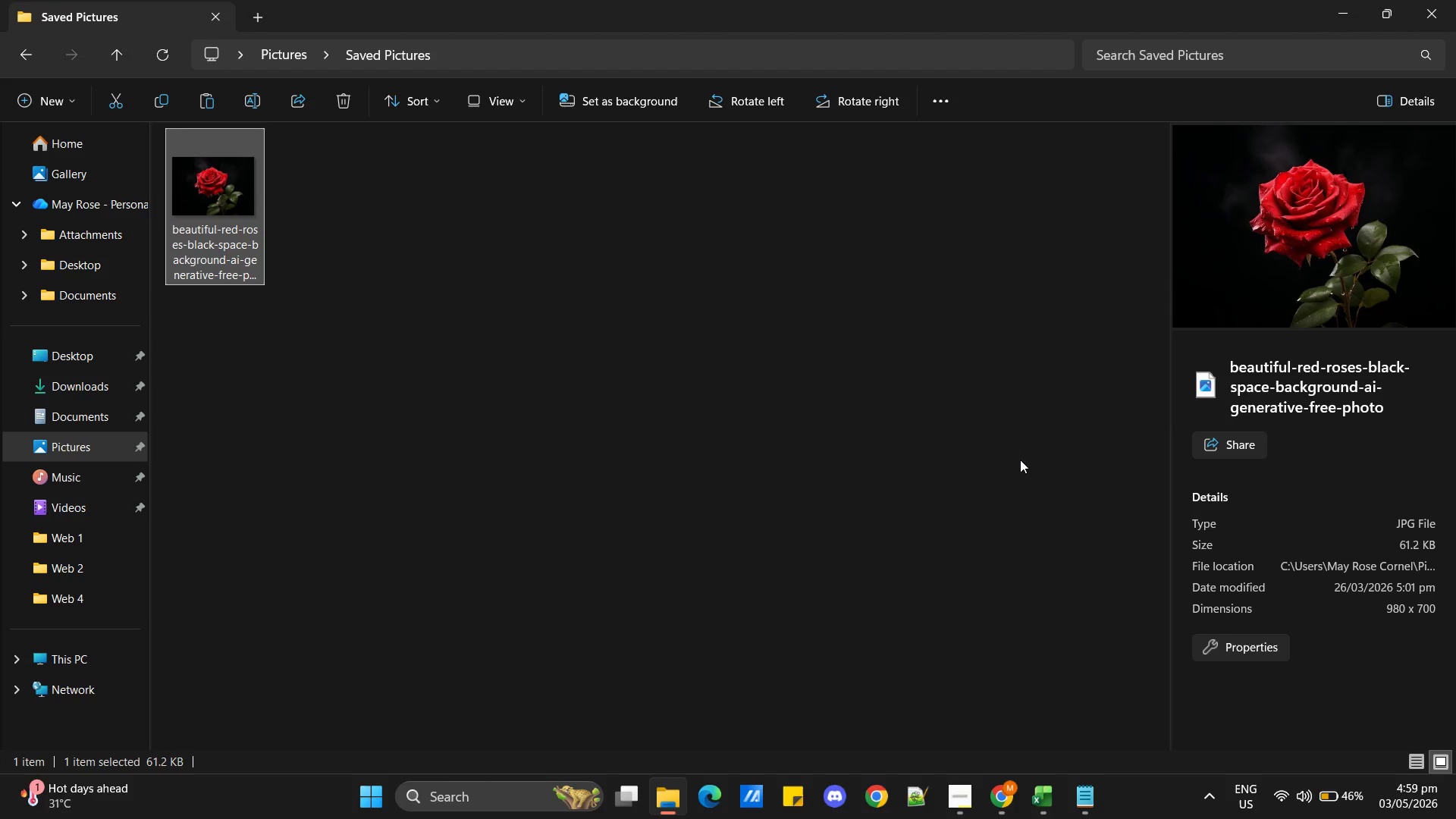 
key(Alt+AltLeft)
 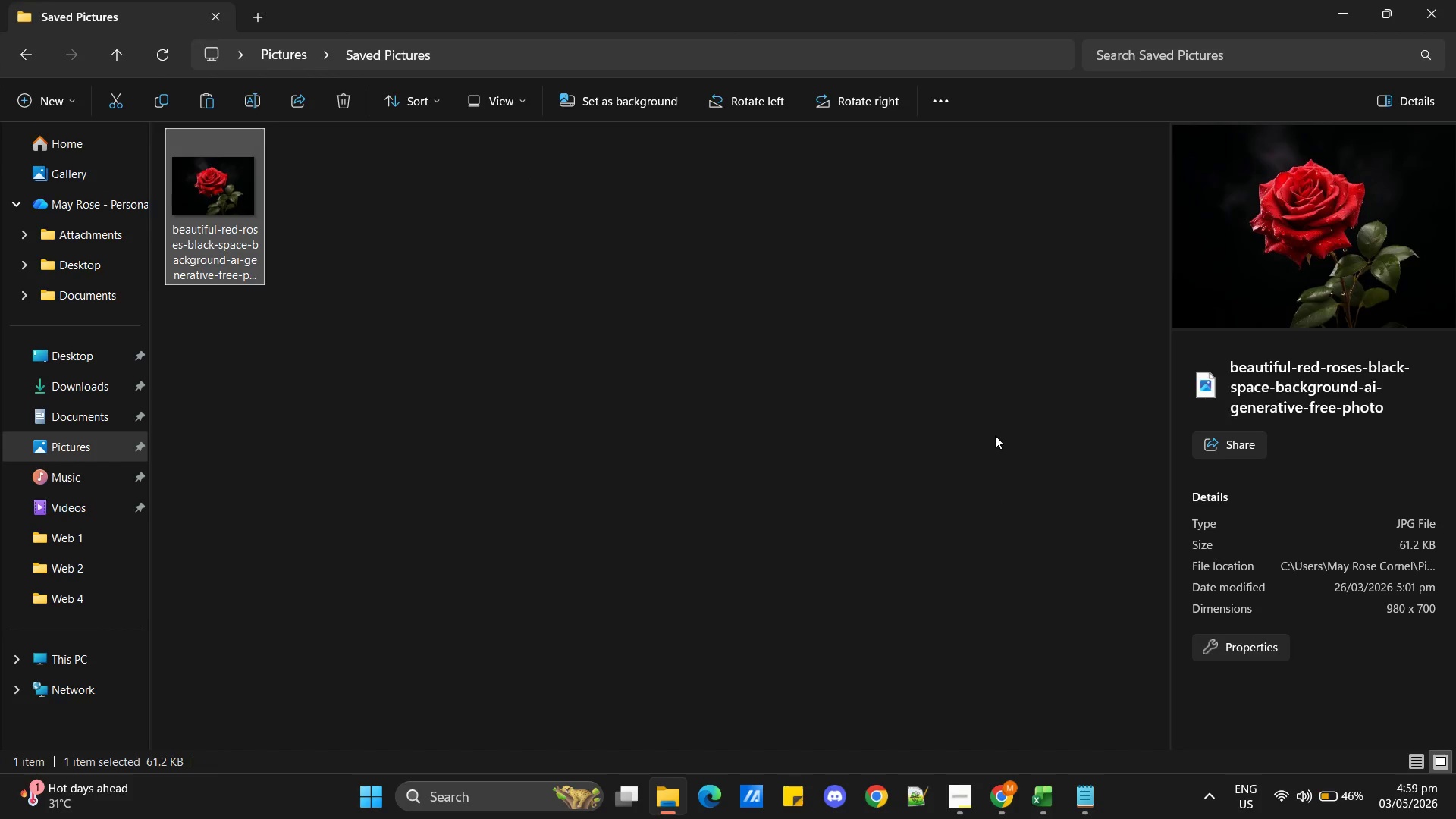 
key(Alt+Tab)
 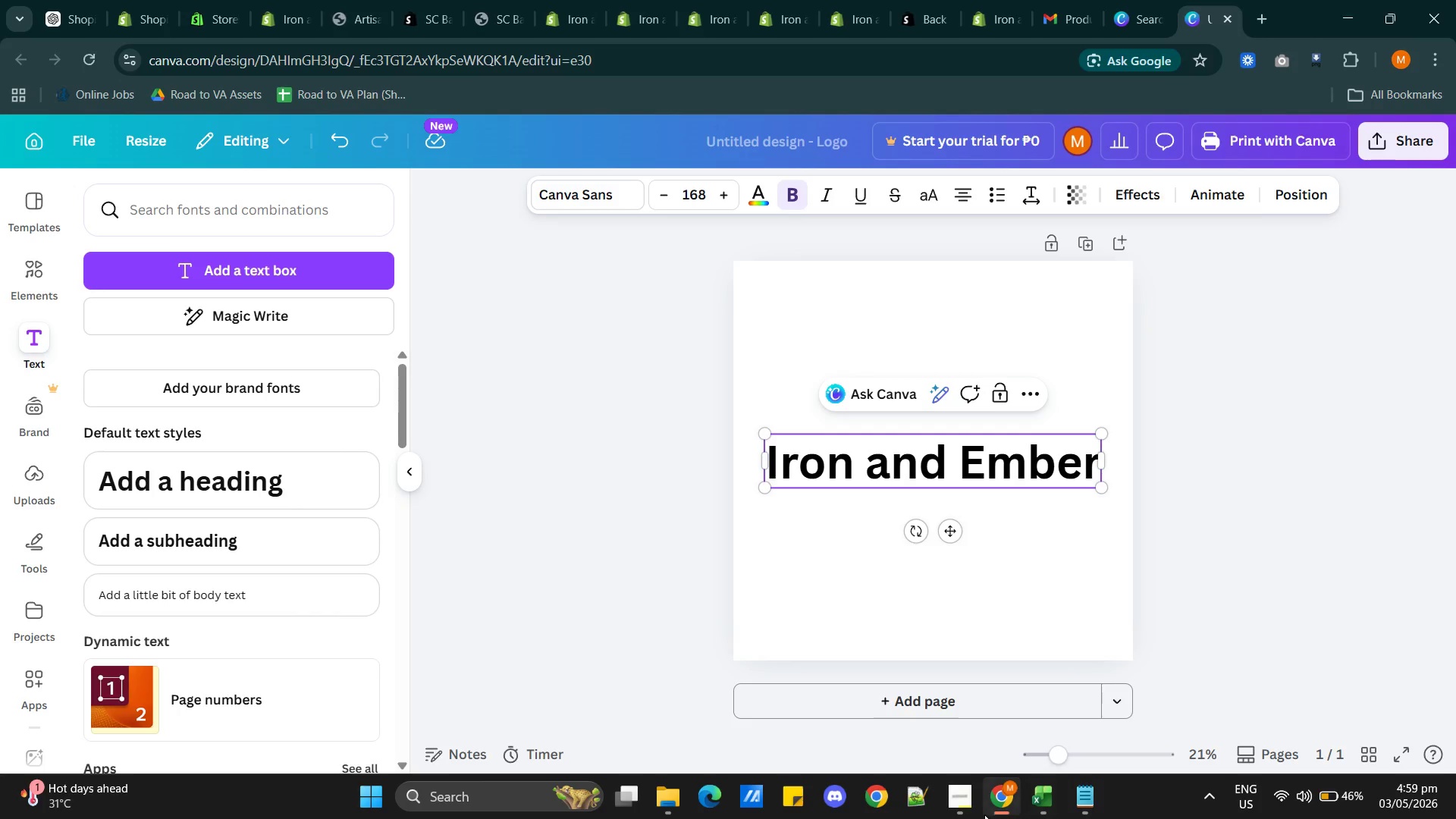 
left_click([952, 798])